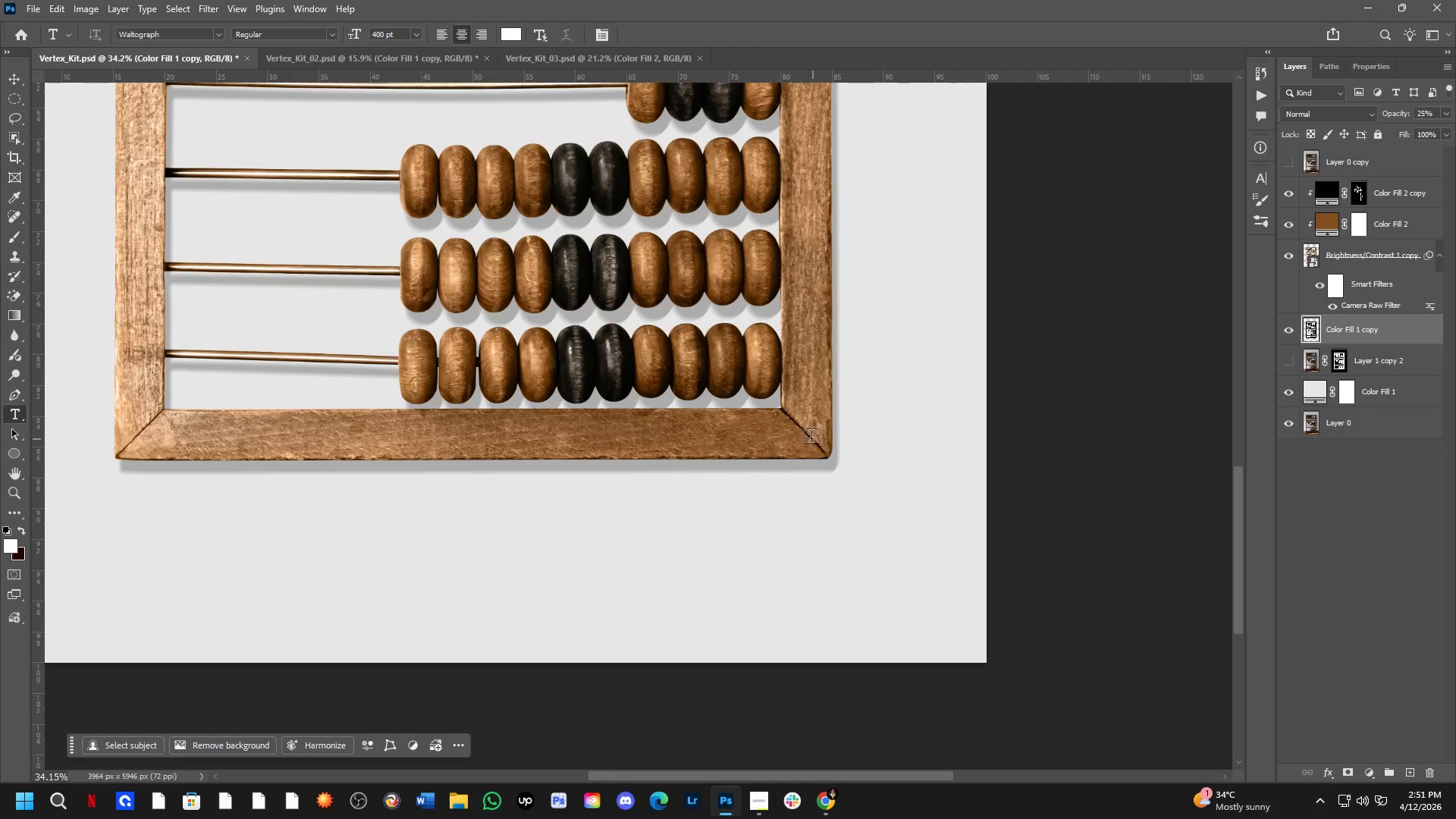 
key(Shift+ShiftLeft)
 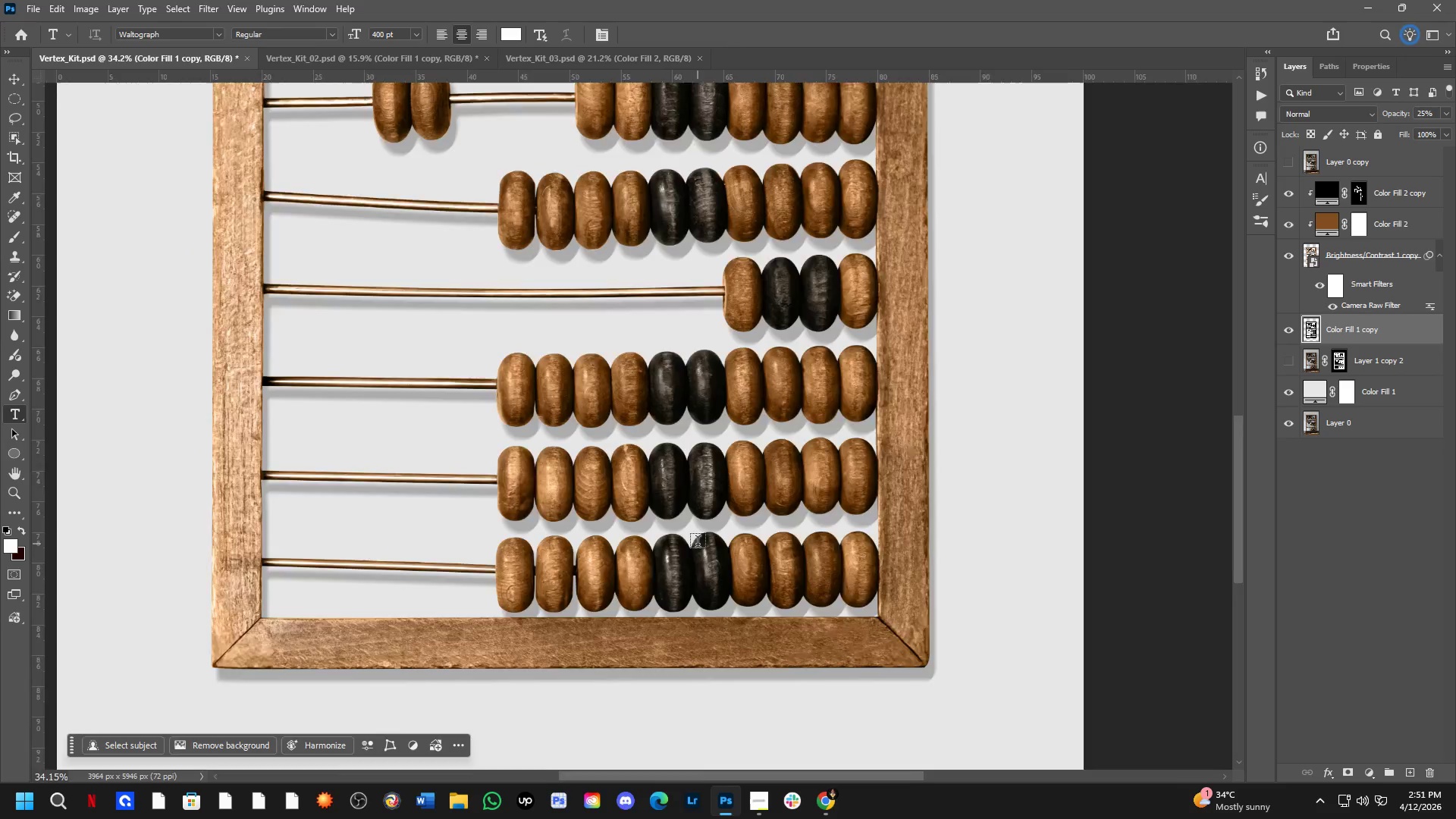 
hold_key(key=Space, duration=0.44)
 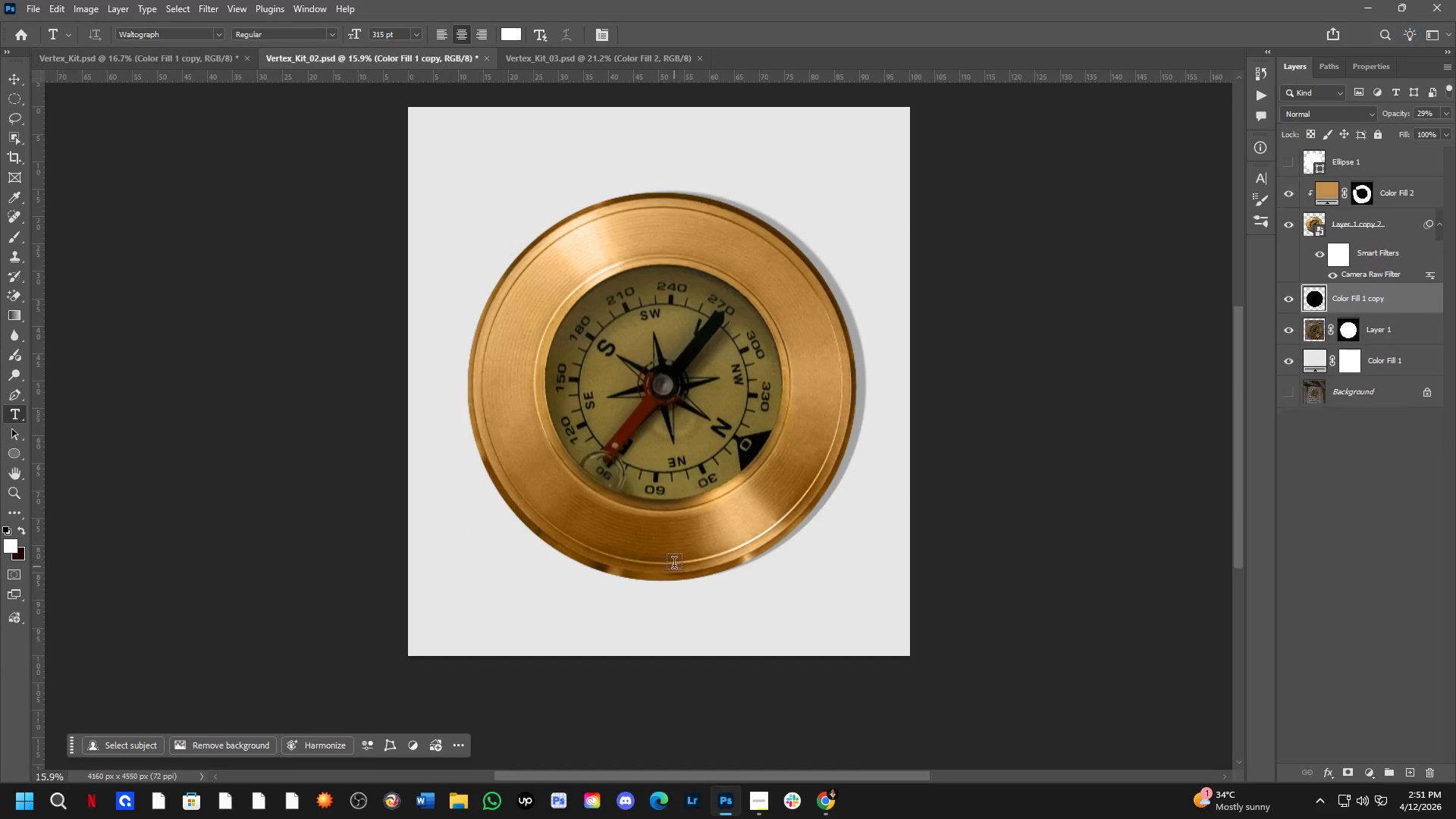 
left_click_drag(start_coordinate=[670, 397], to_coordinate=[656, 573])
 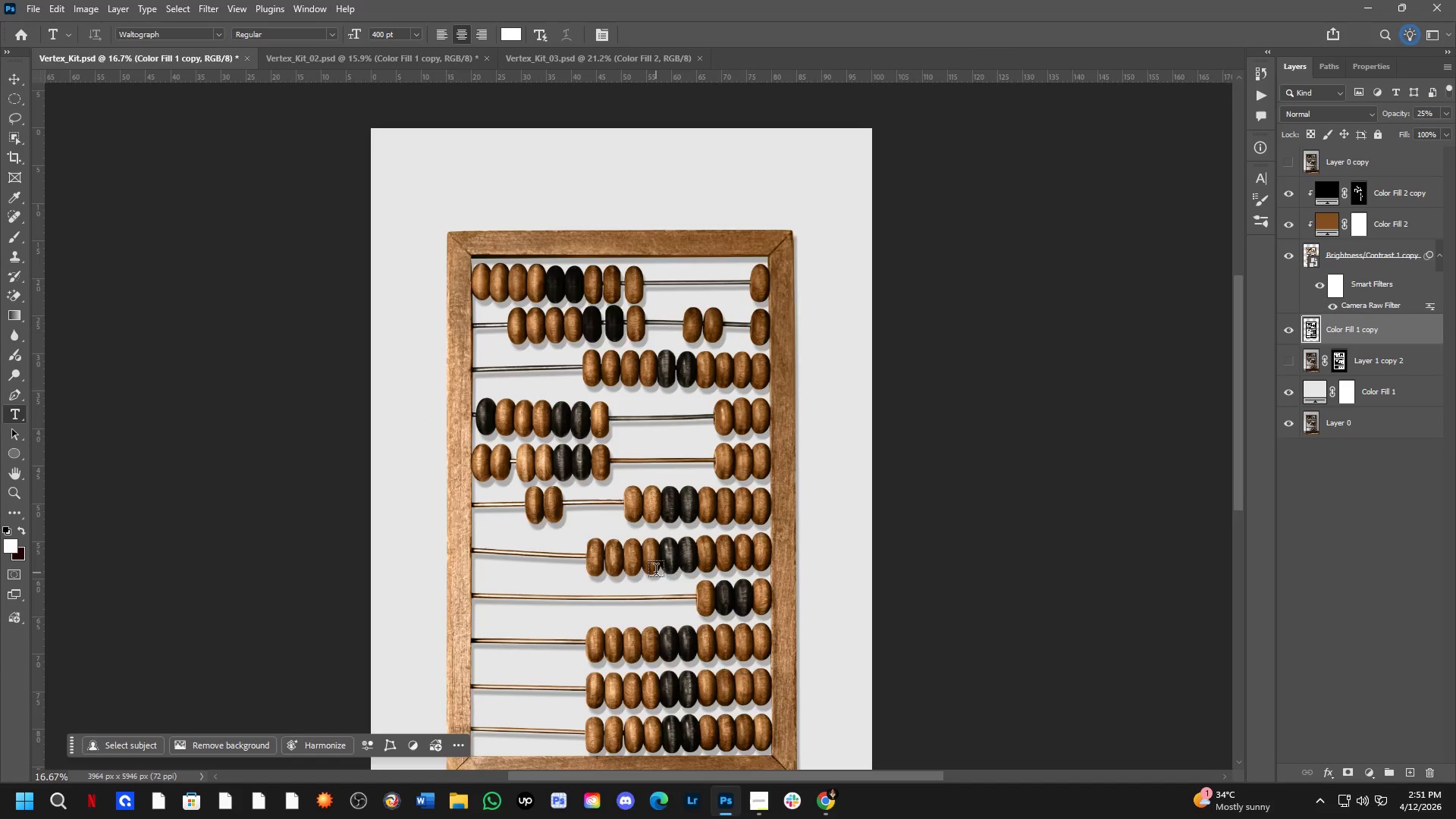 
scroll: coordinate [698, 544], scroll_direction: down, amount: 3.0
 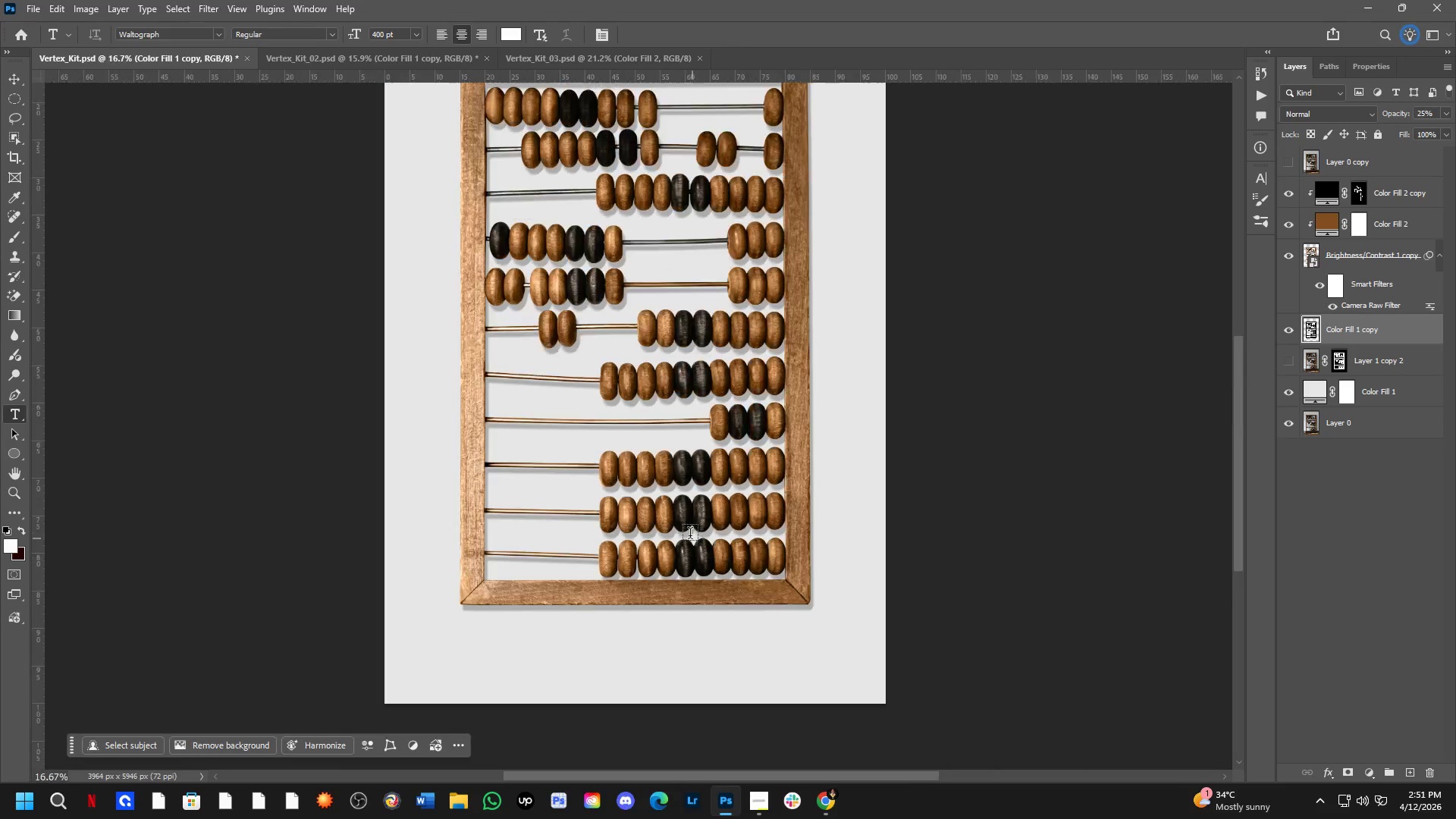 
key(Control+ControlLeft)
 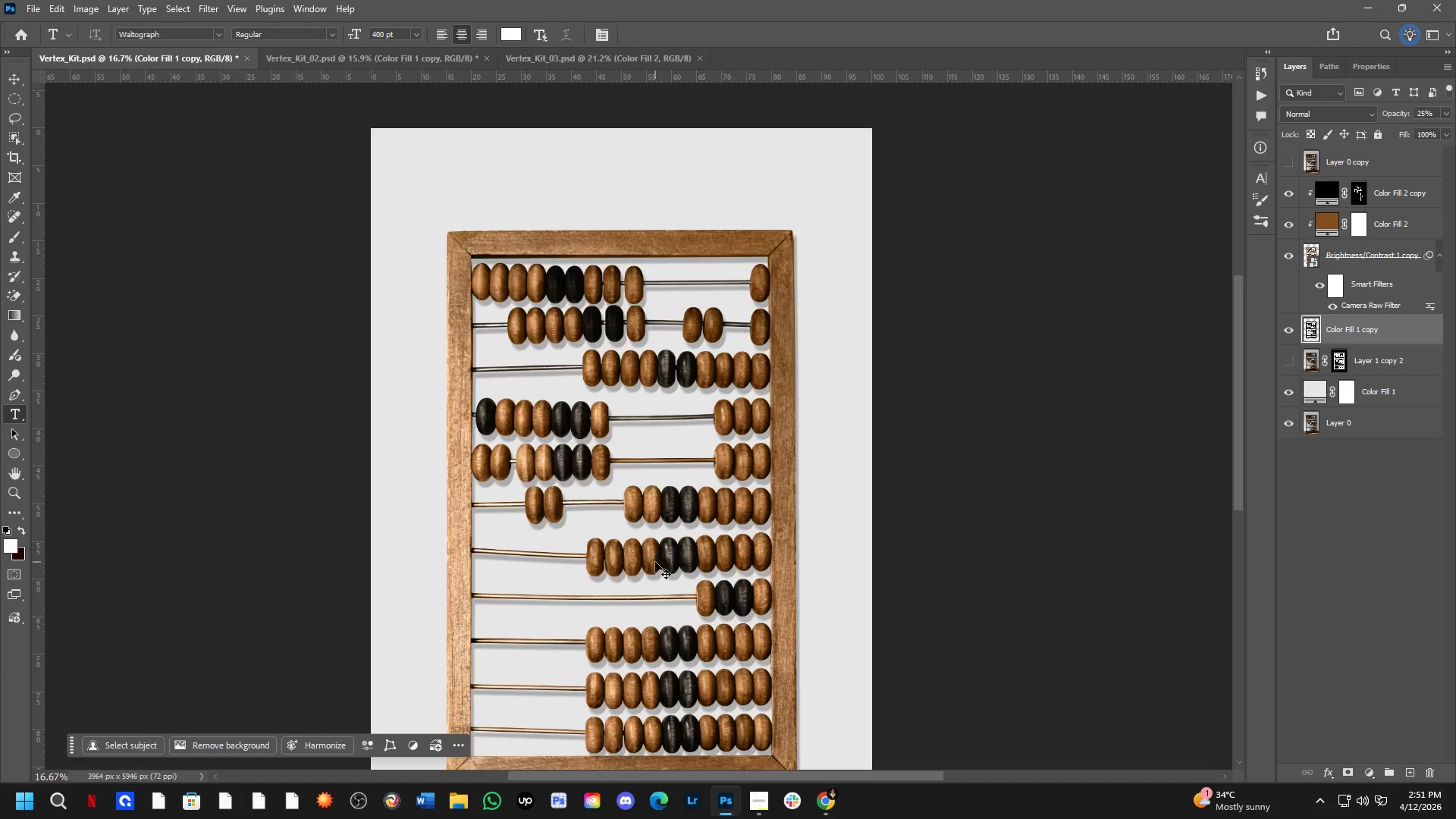 
key(Control+Tab)
 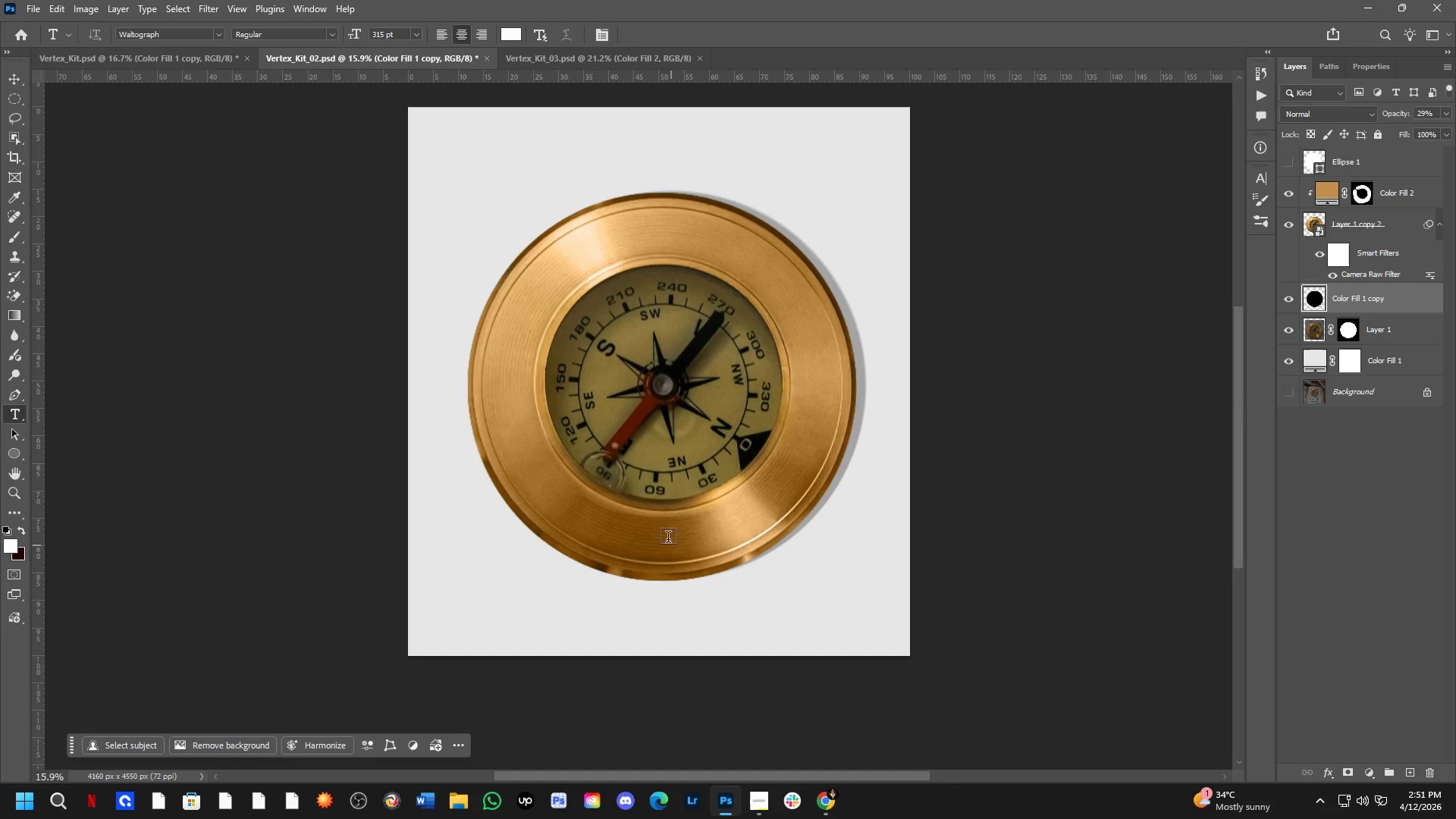 
key(Control+ControlLeft)
 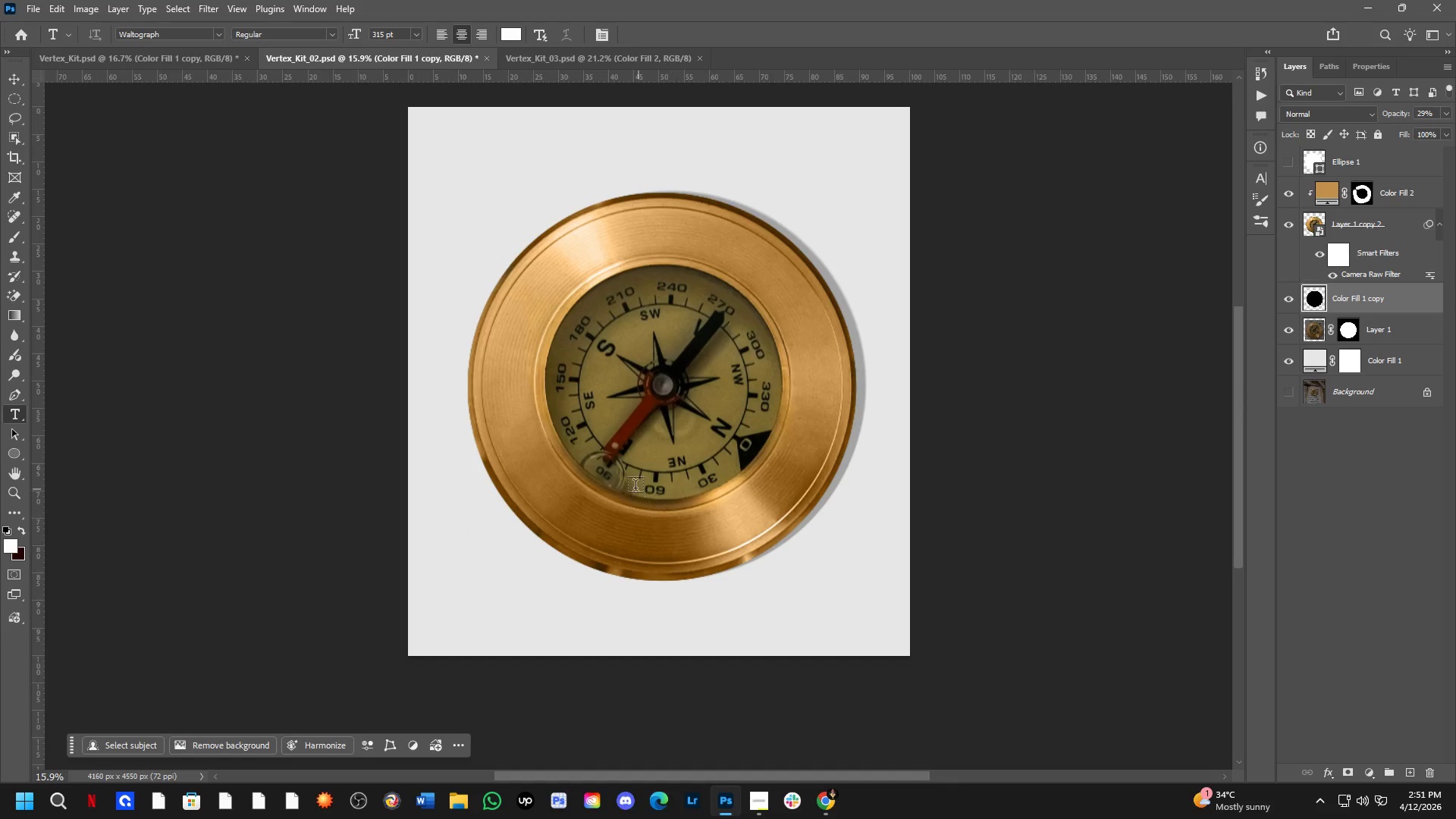 
key(Control+Tab)
 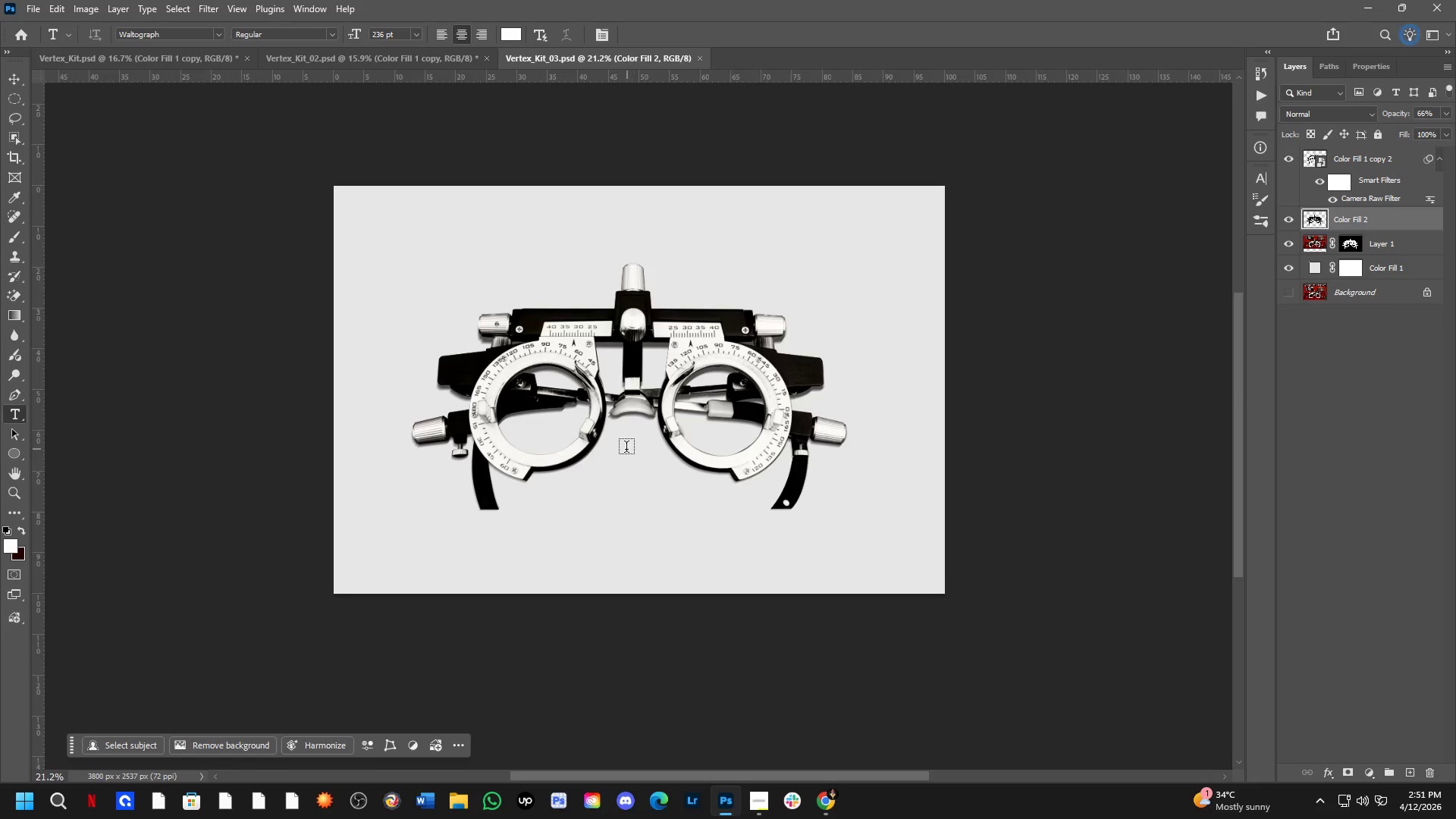 
hold_key(key=Space, duration=0.31)
 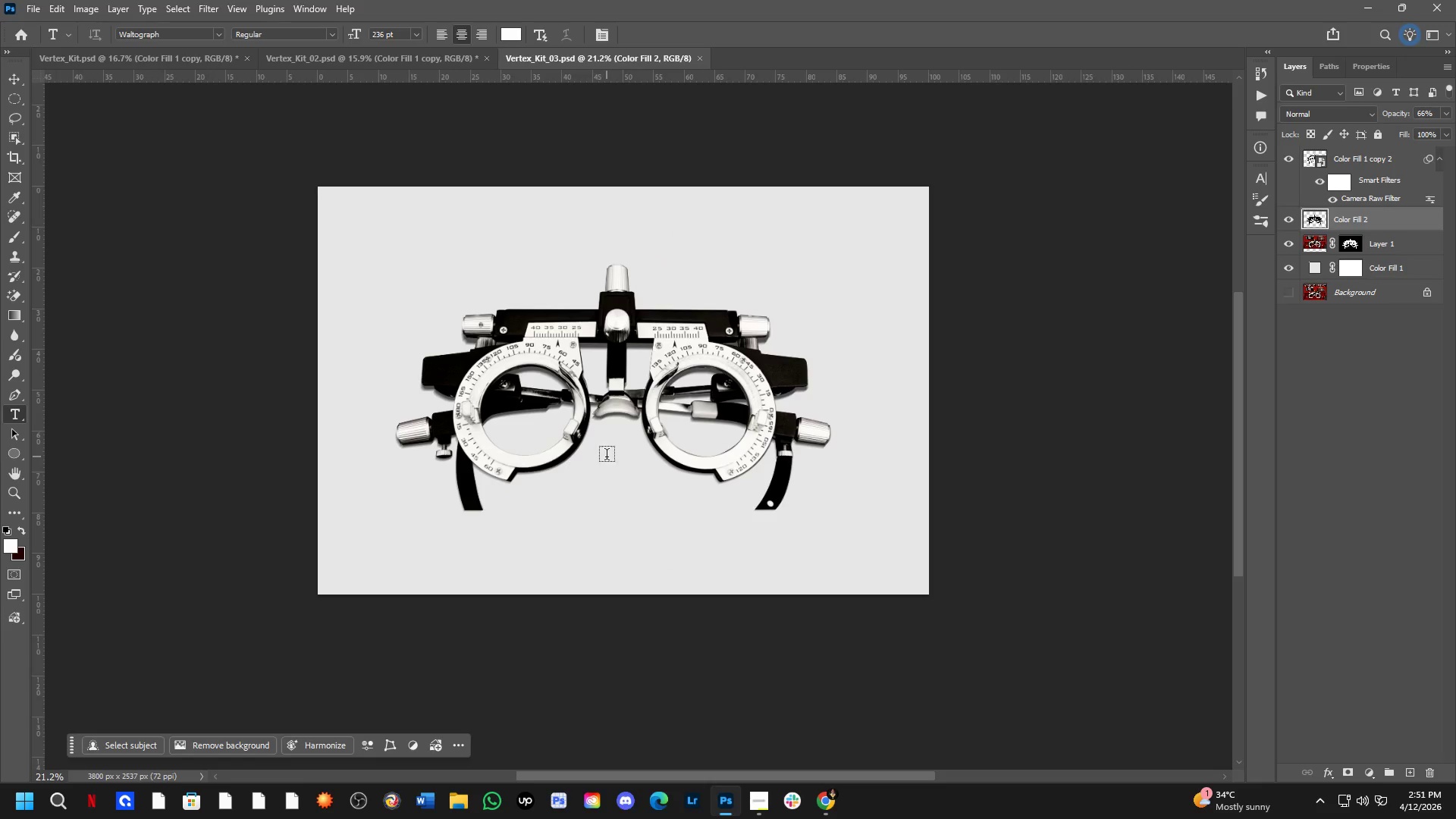 
left_click_drag(start_coordinate=[626, 459], to_coordinate=[610, 460])
 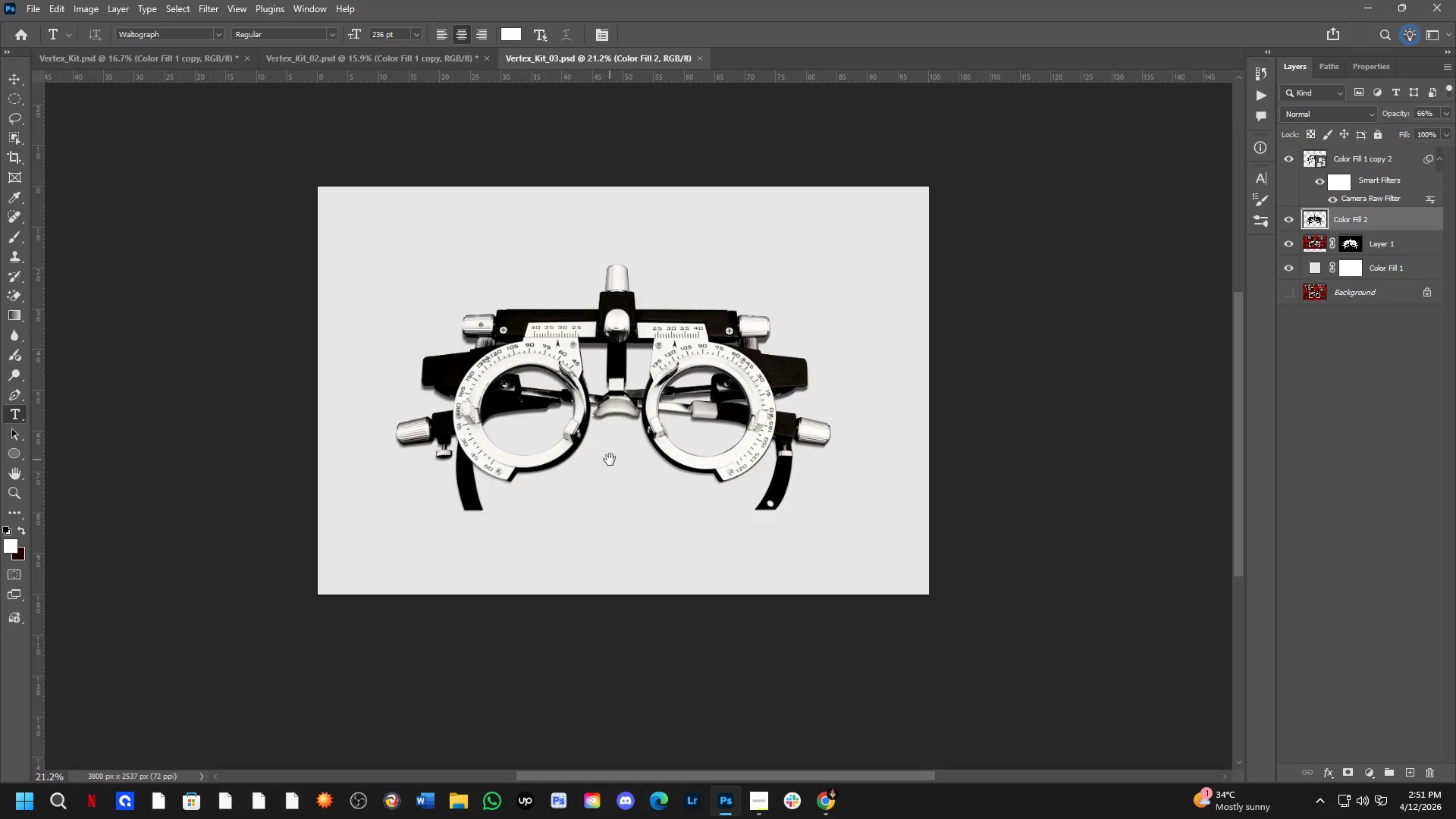 
key(Control+ControlLeft)
 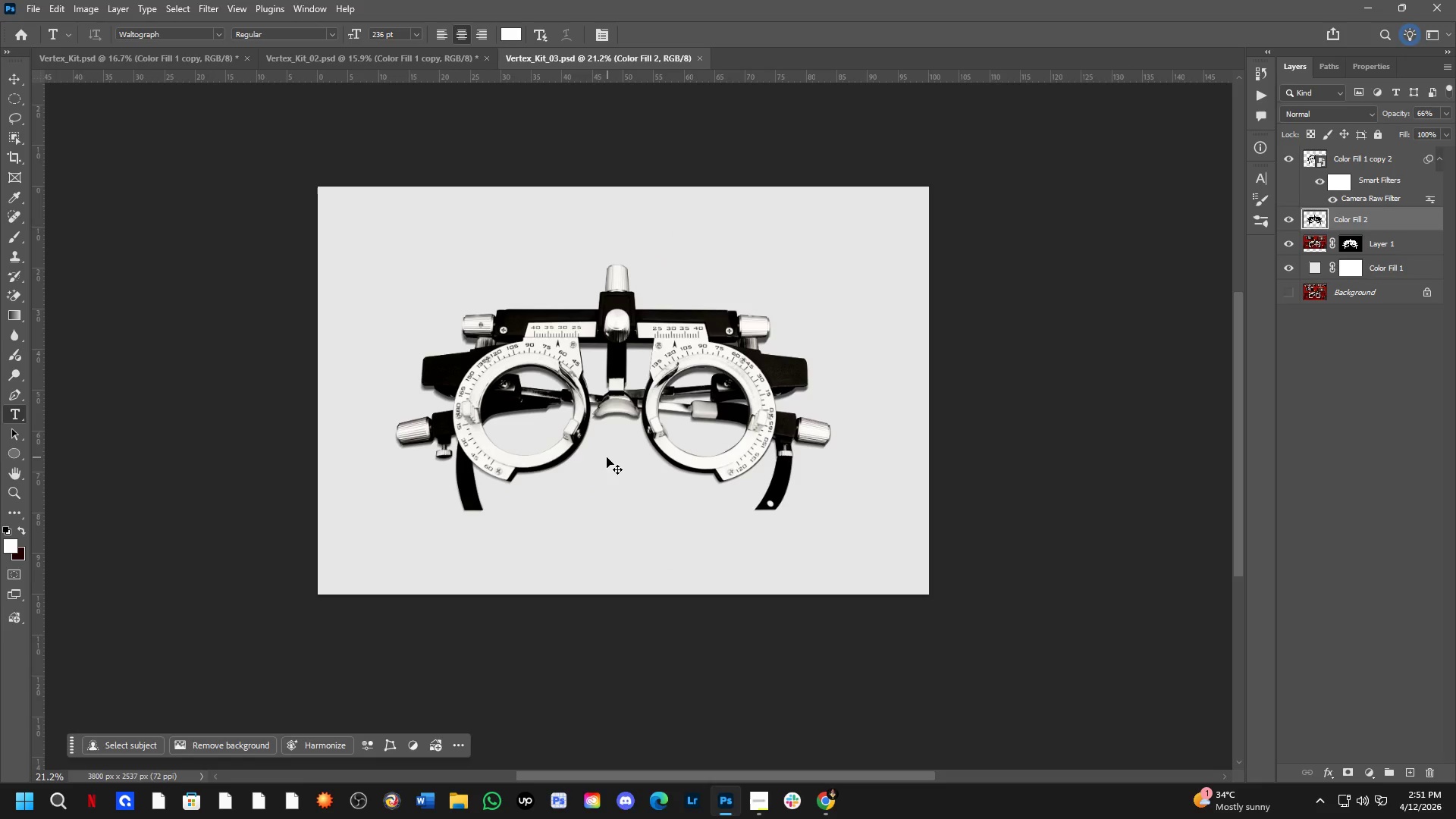 
key(Control+S)
 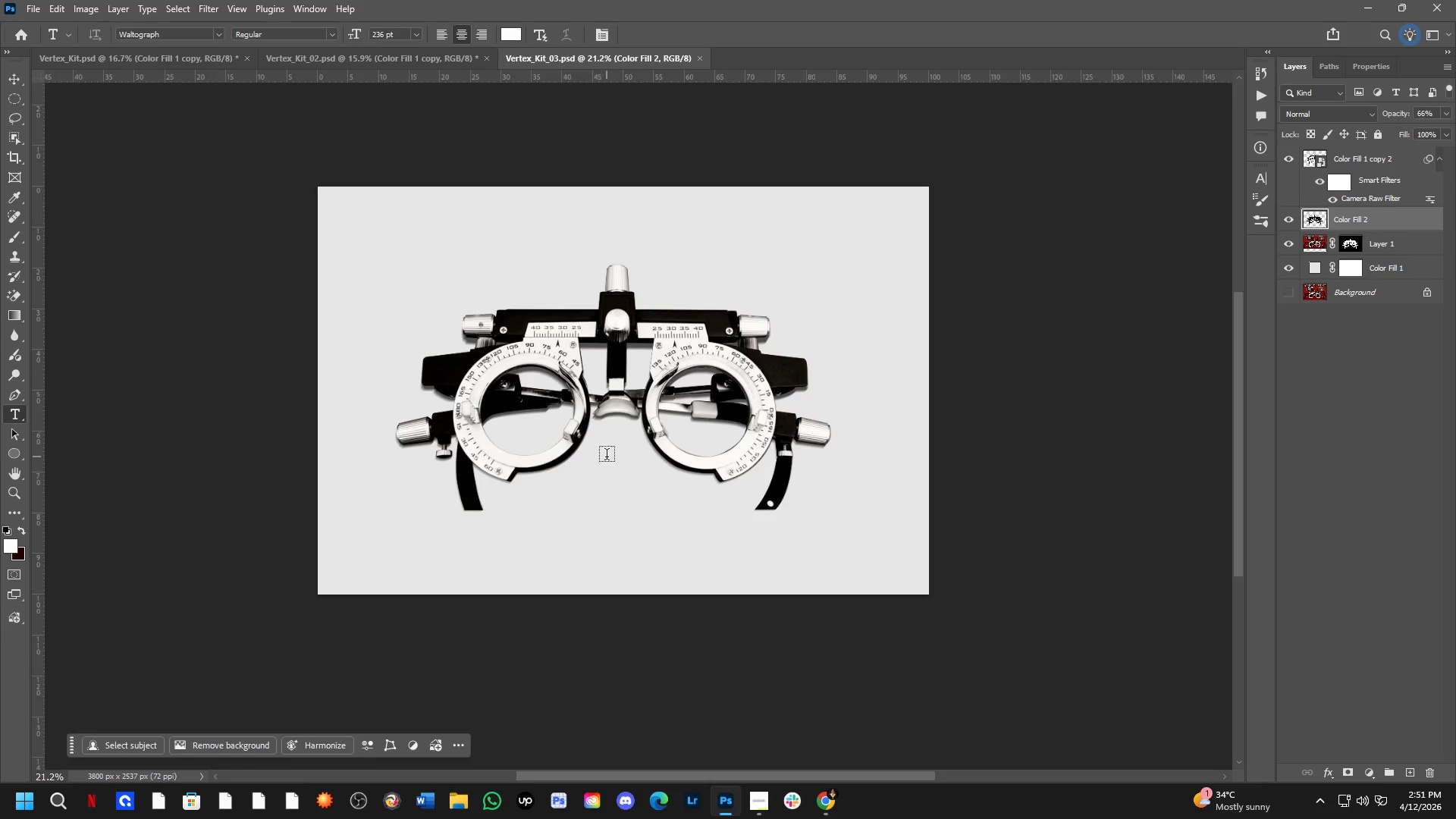 
key(Control+ControlLeft)
 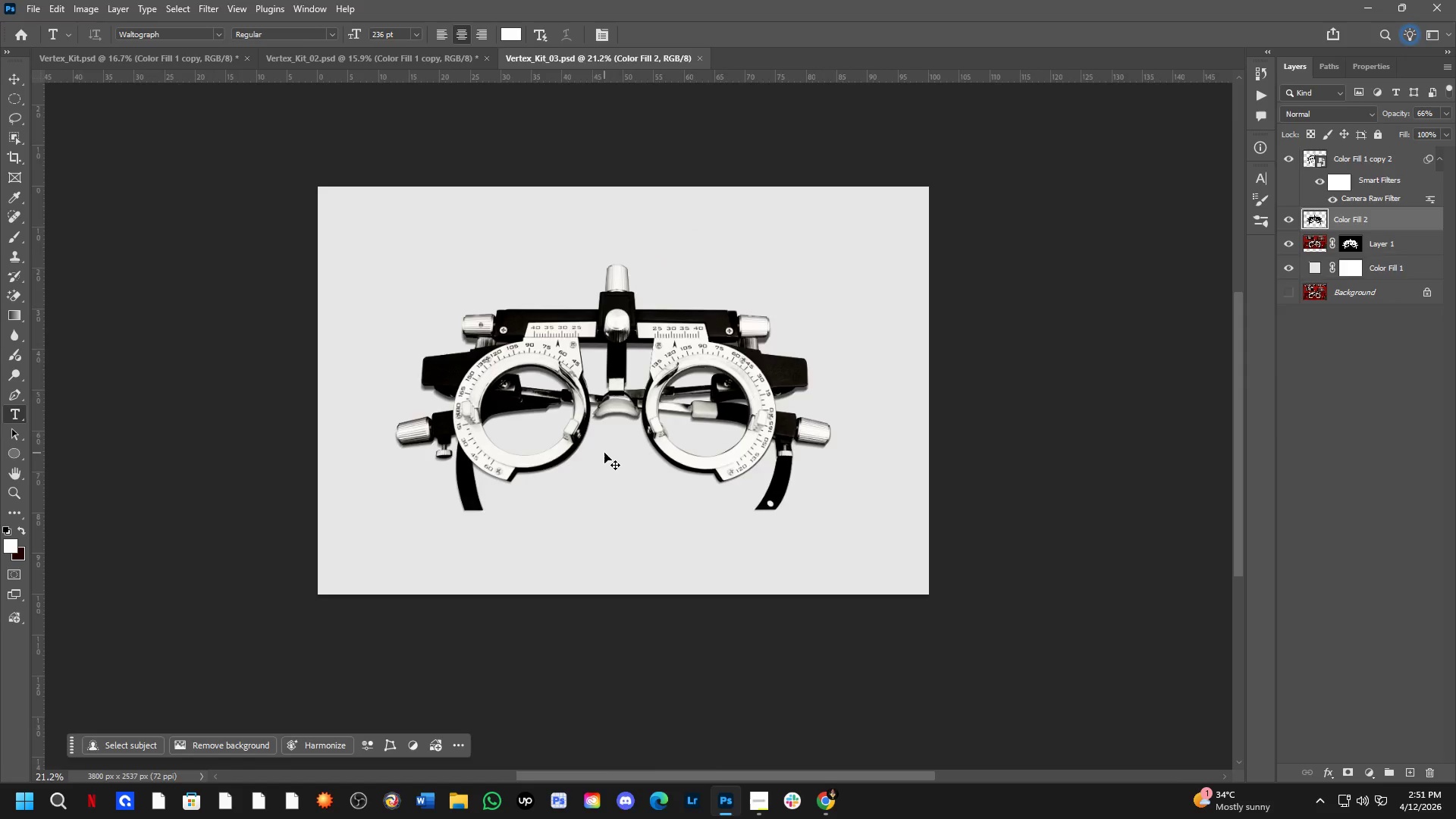 
key(Control+Tab)
 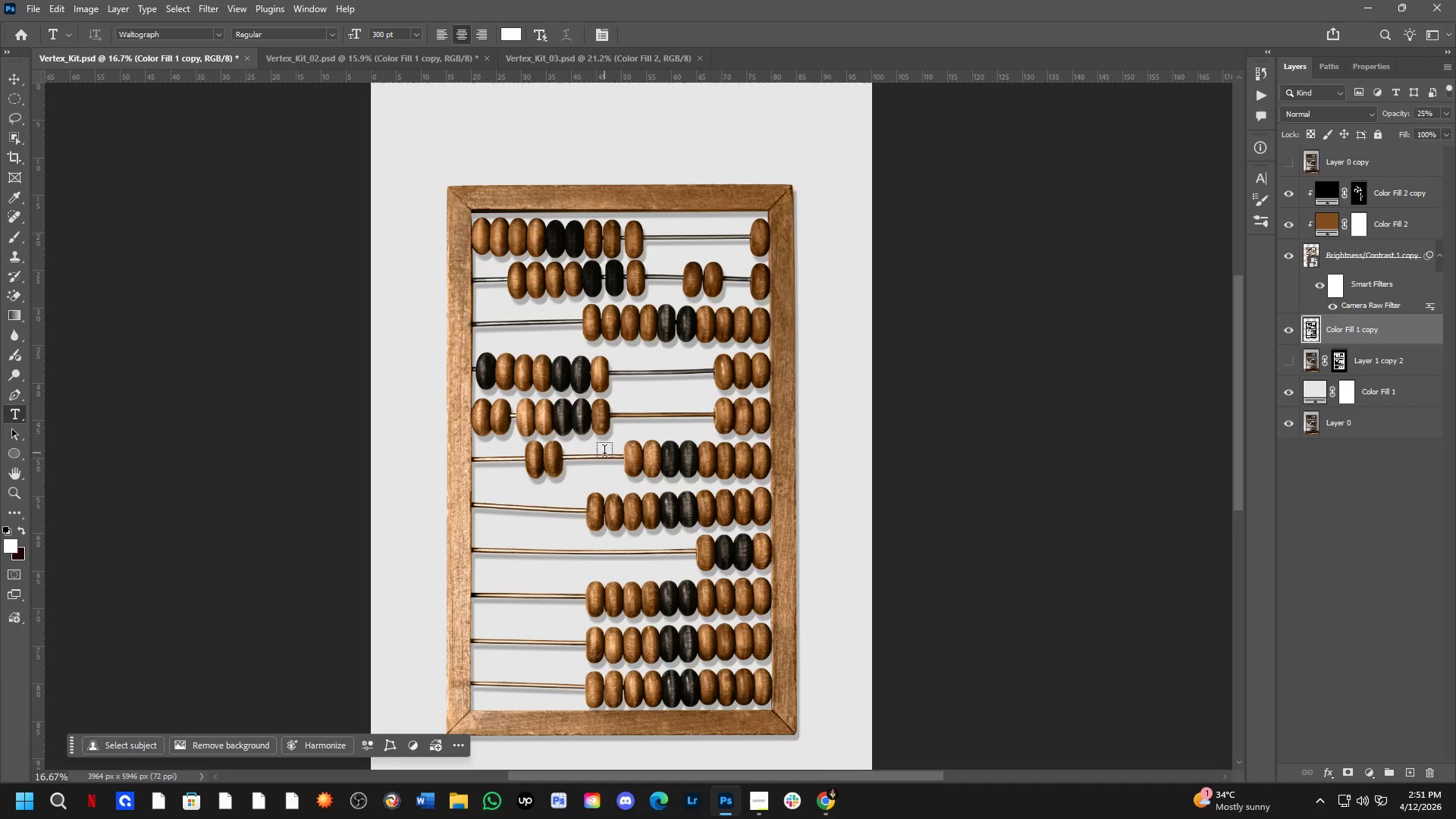 
key(Control+A)
 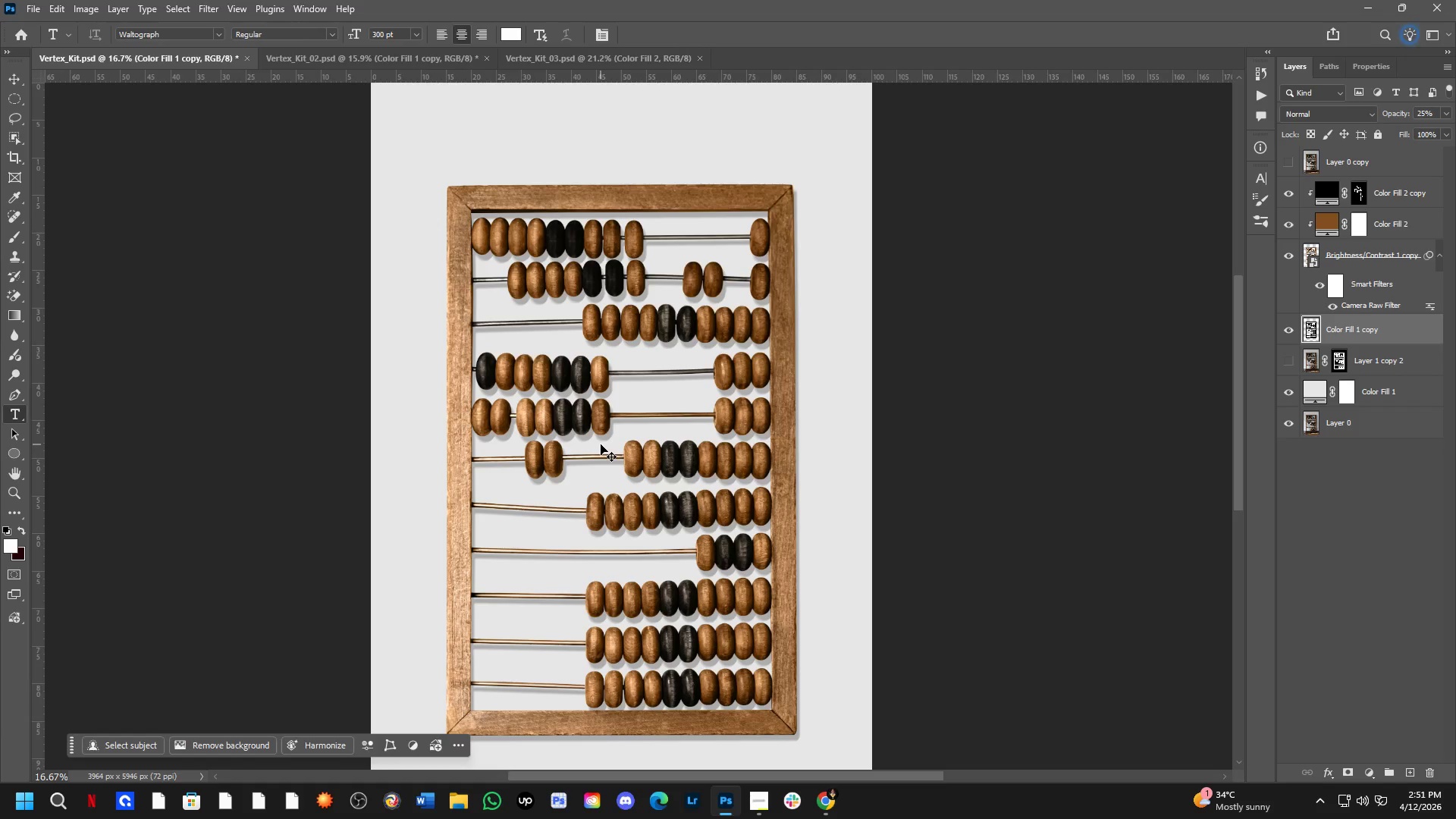 
key(Control+S)
 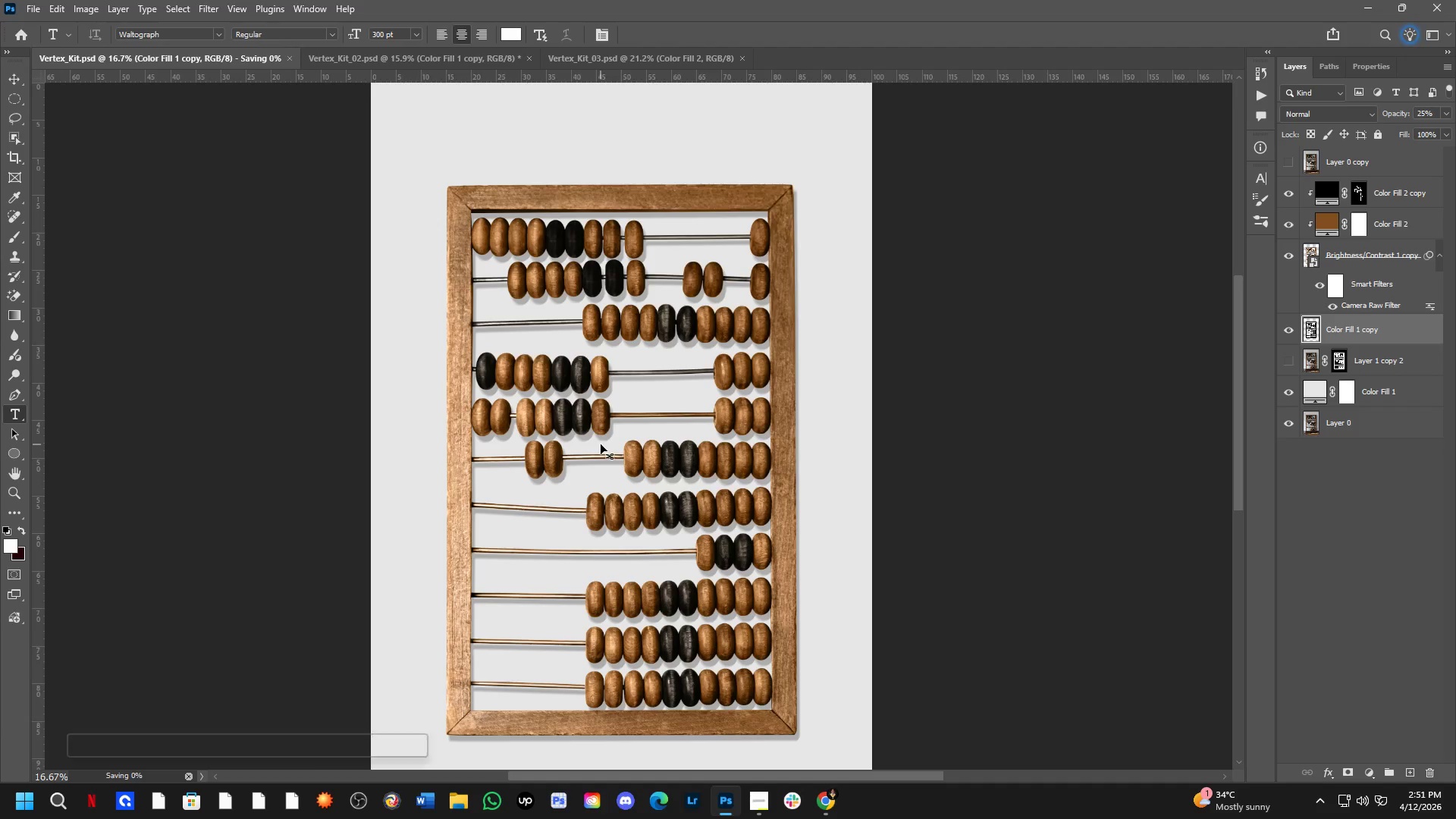 
key(Control+ControlLeft)
 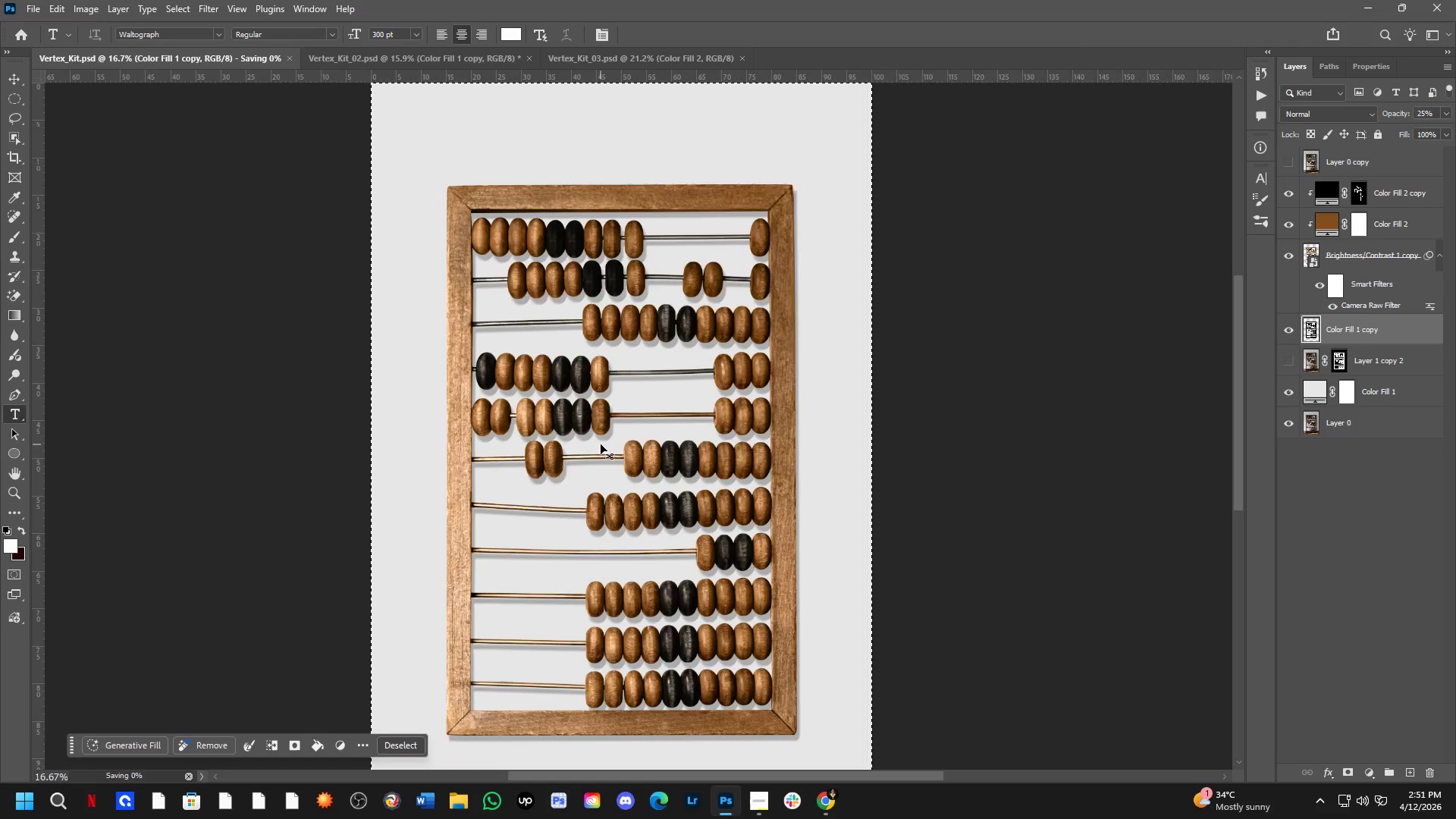 
key(Control+Tab)
 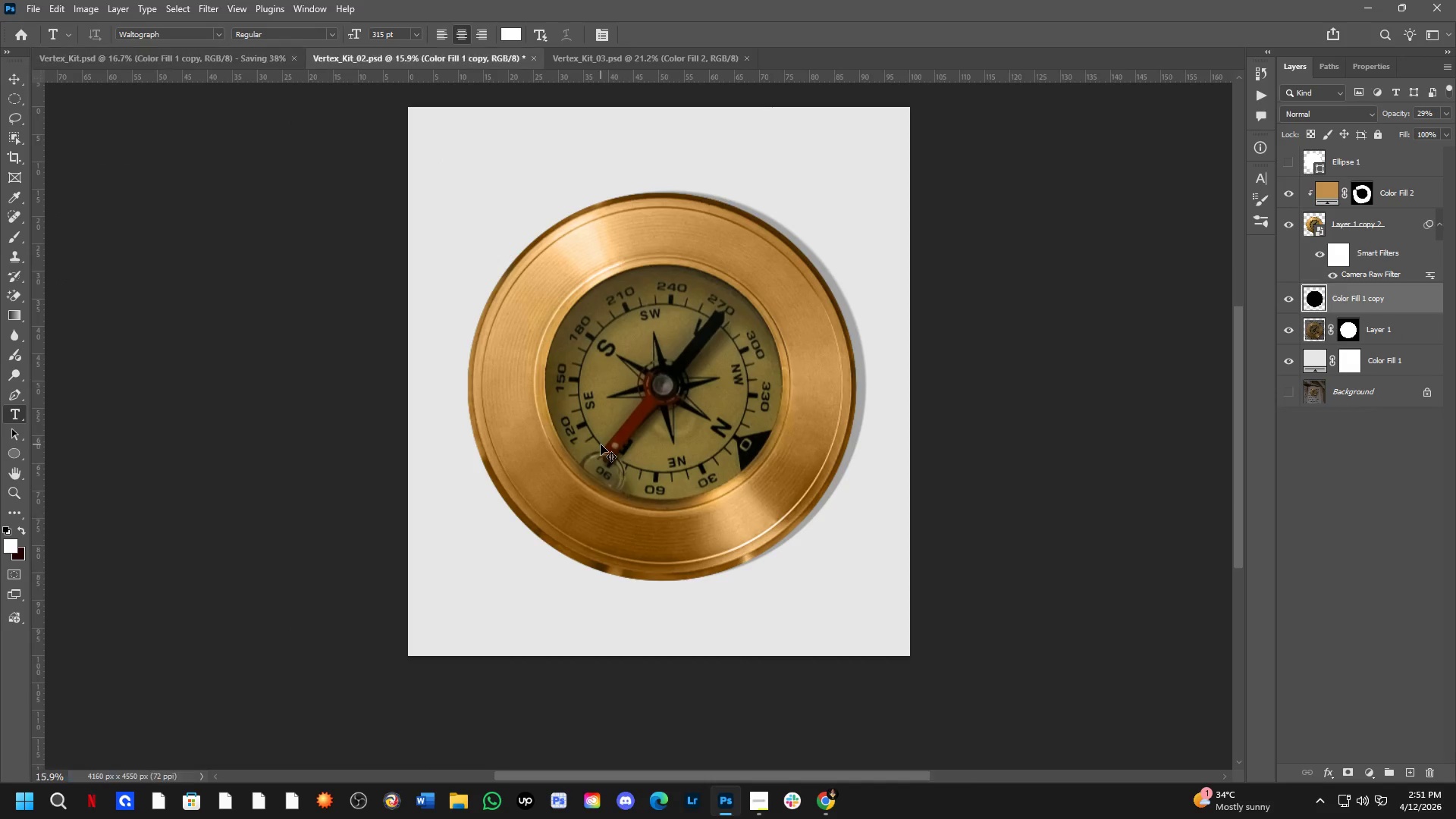 
key(Control+S)
 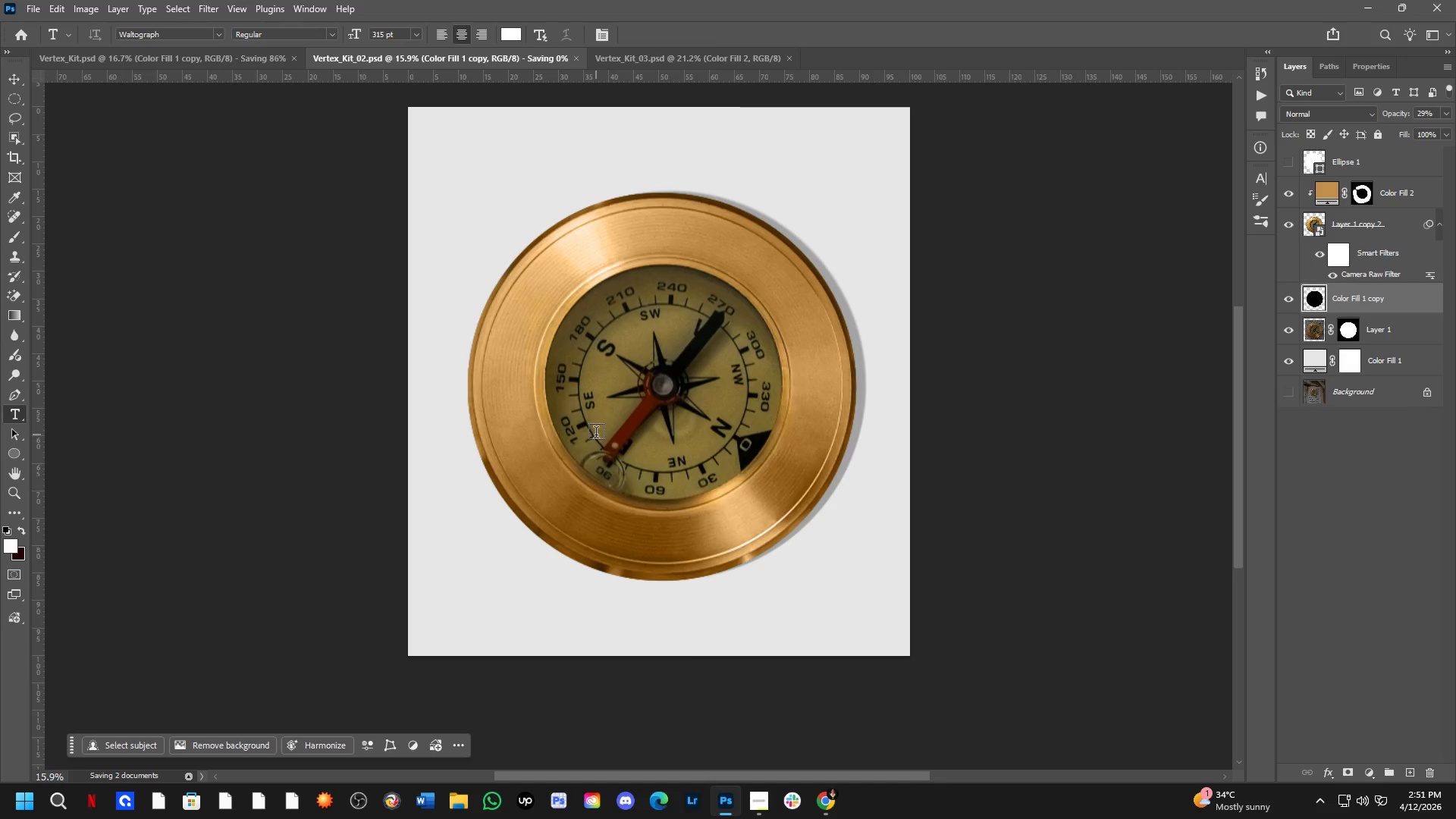 
hold_key(key=Space, duration=0.44)
 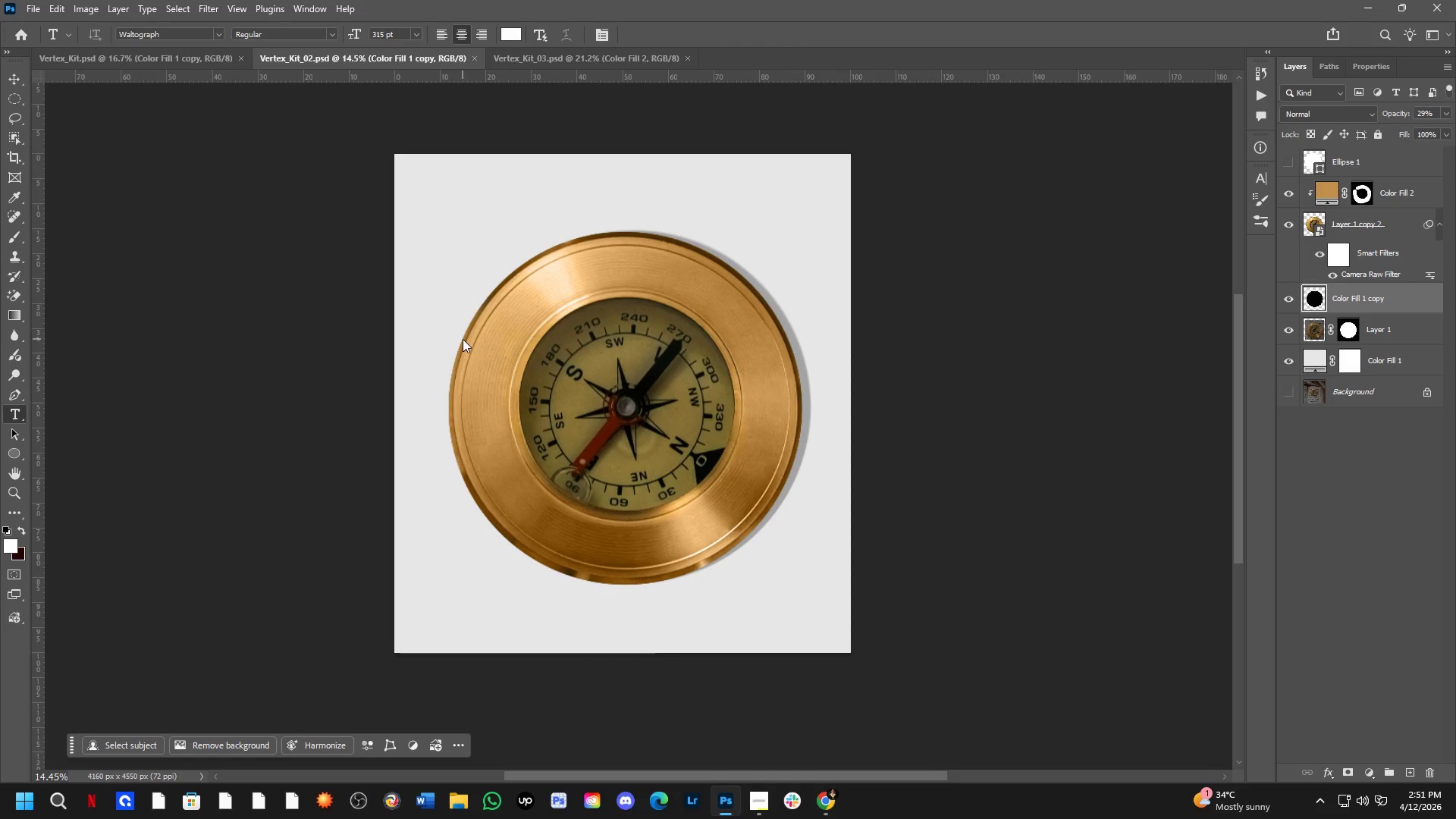 
left_click_drag(start_coordinate=[628, 428], to_coordinate=[605, 444])
 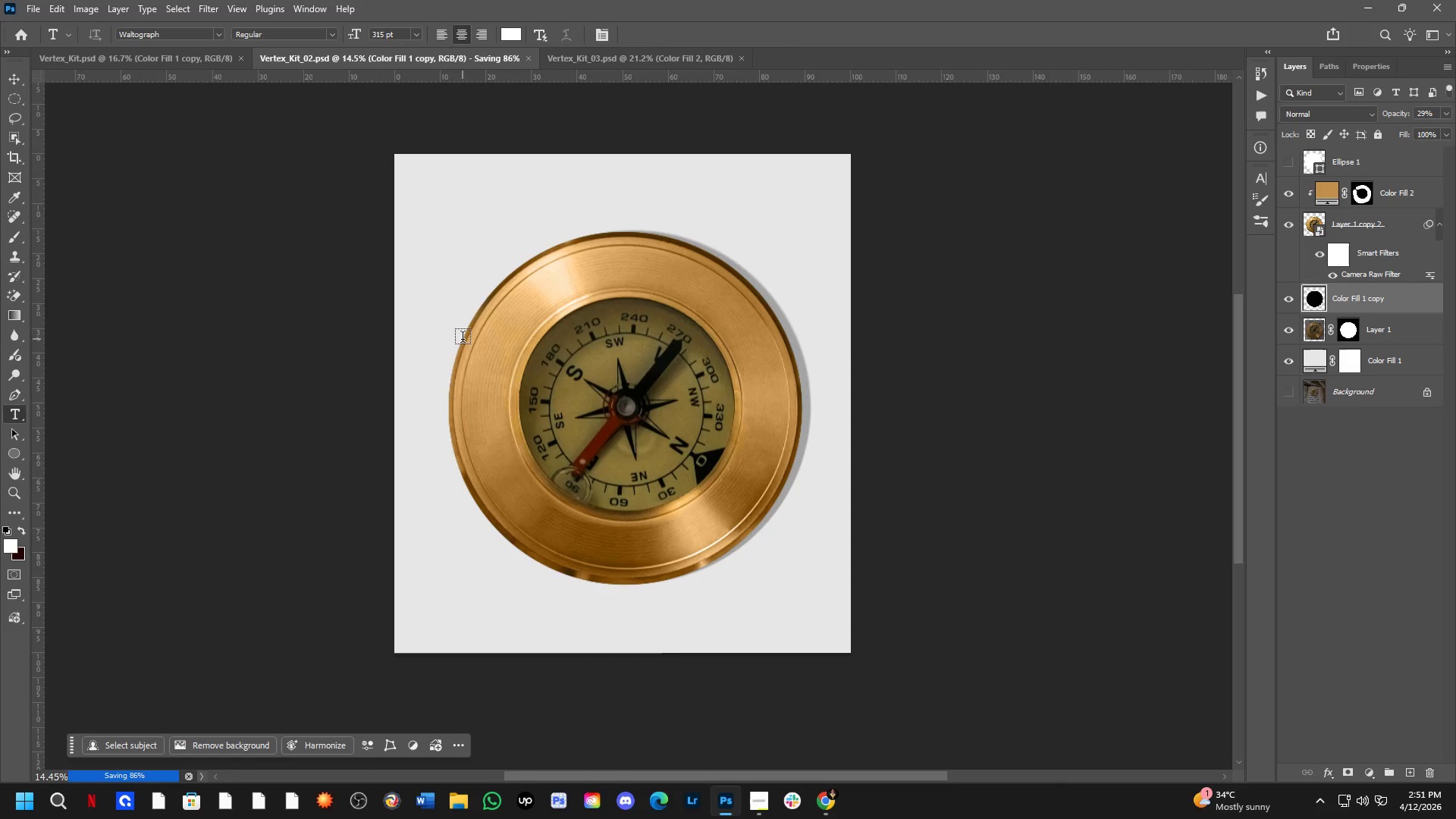 
scroll: coordinate [594, 428], scroll_direction: down, amount: 1.0
 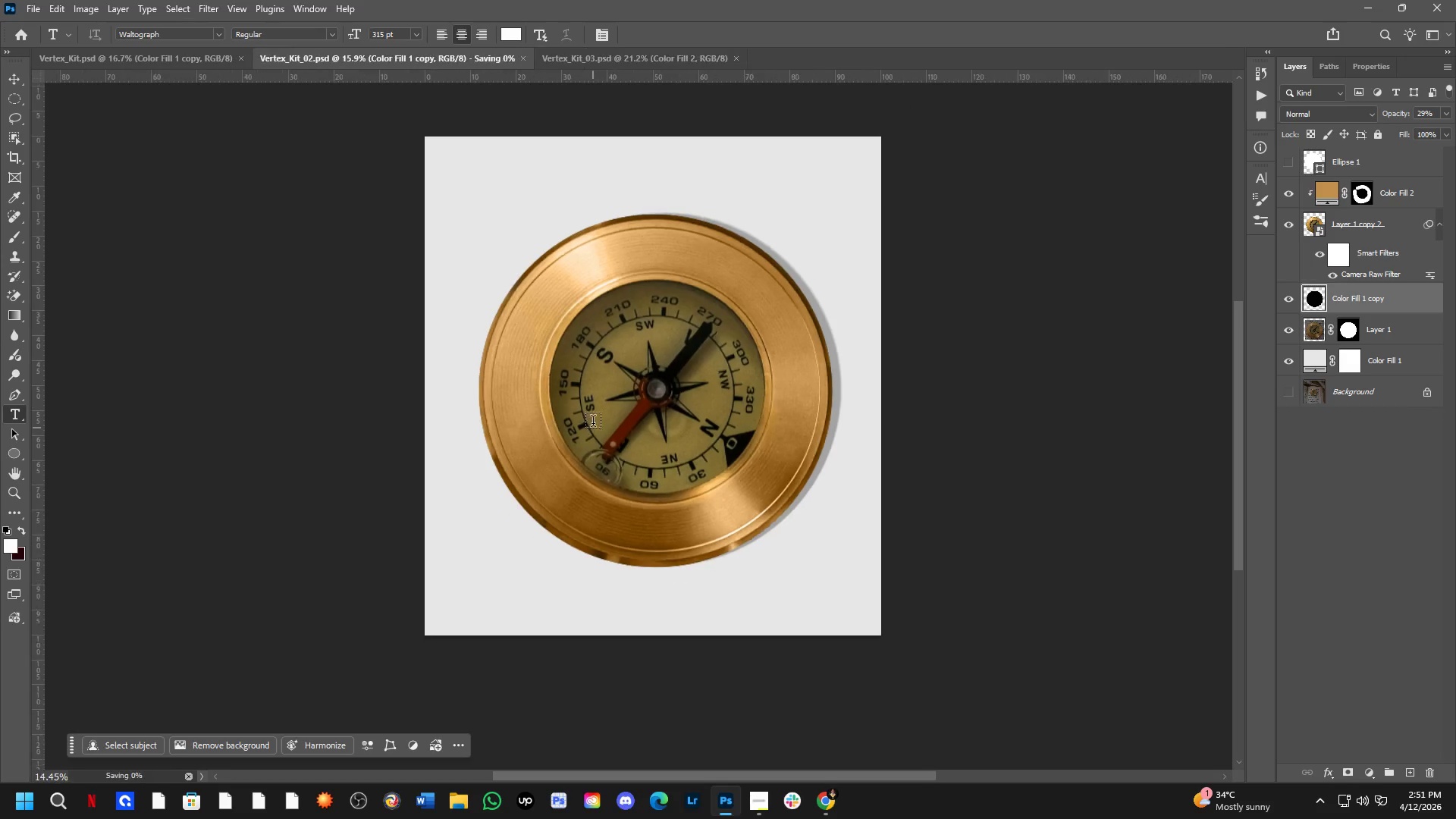 
key(Control+P)
 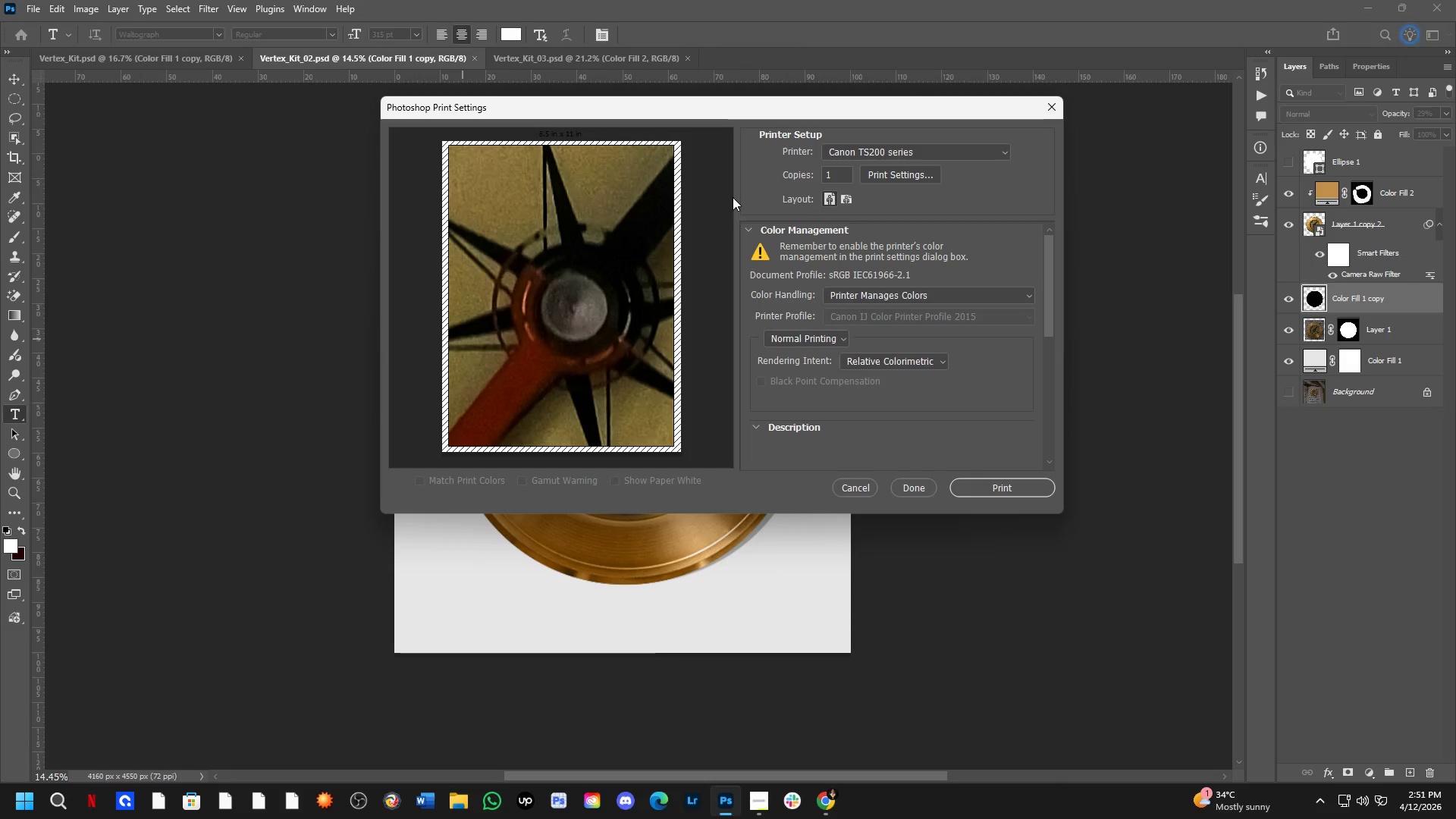 
wait(5.34)
 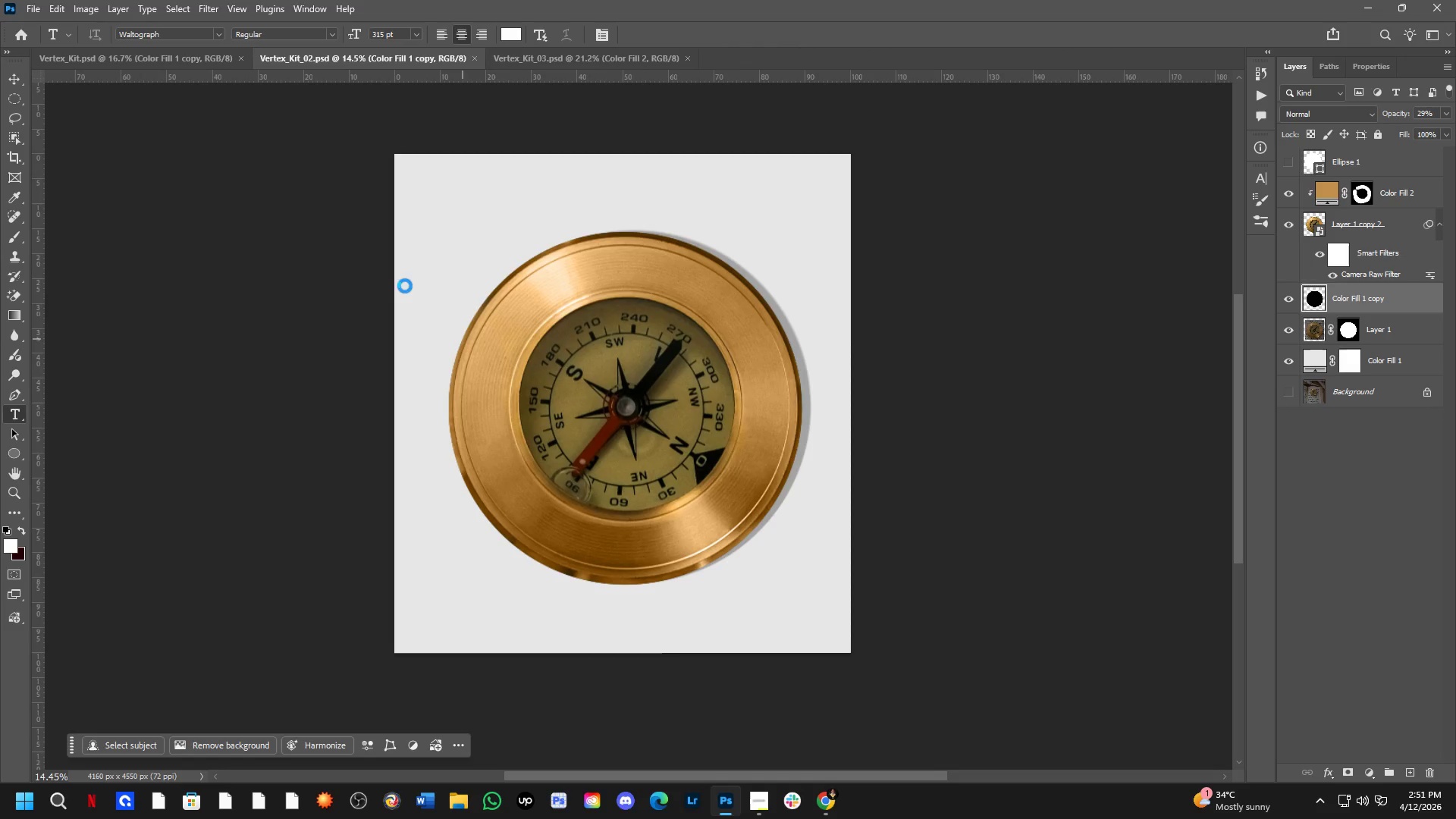 
left_click([836, 489])
 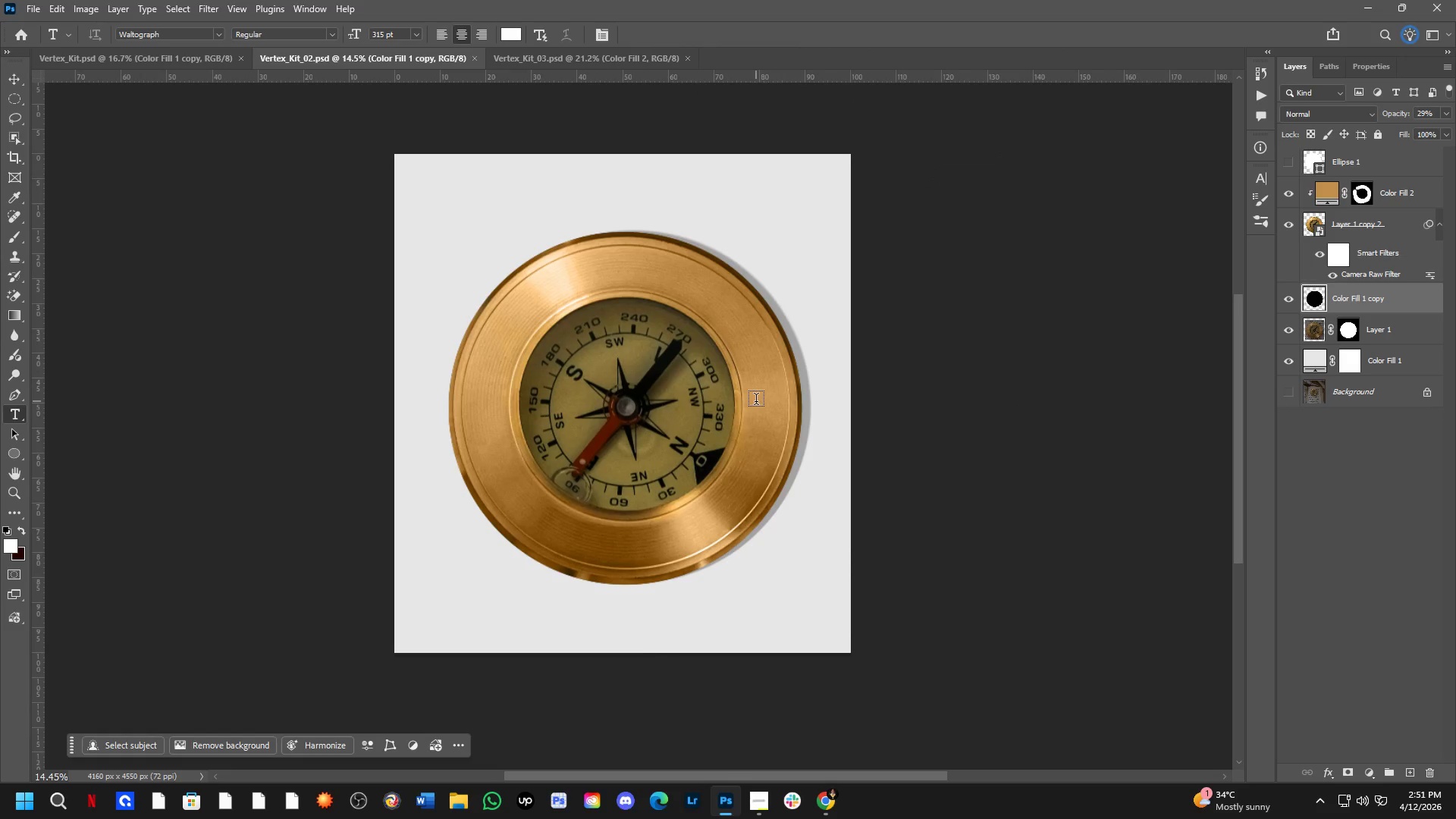 
key(Control+ControlRight)
 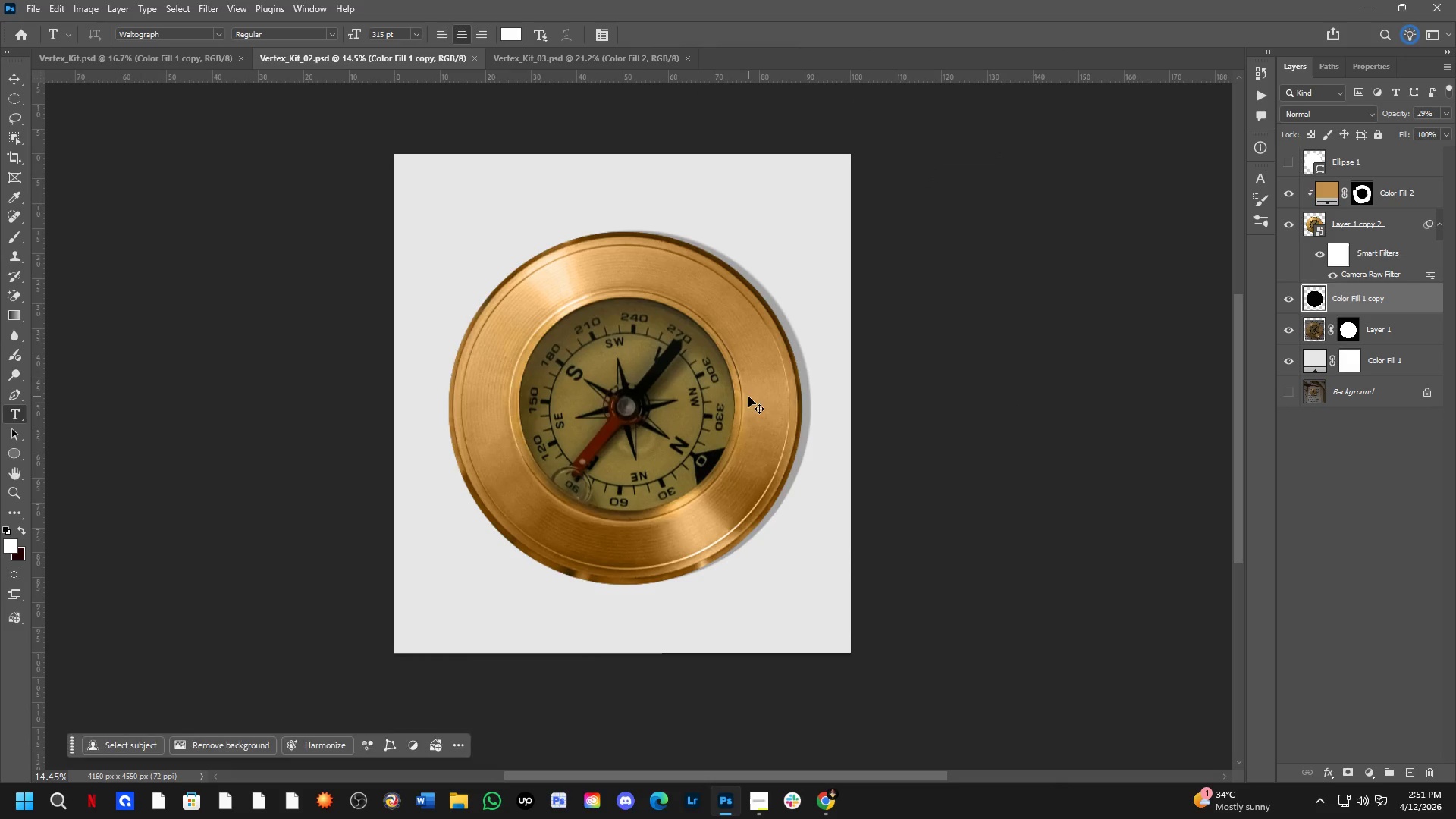 
key(Control+O)
 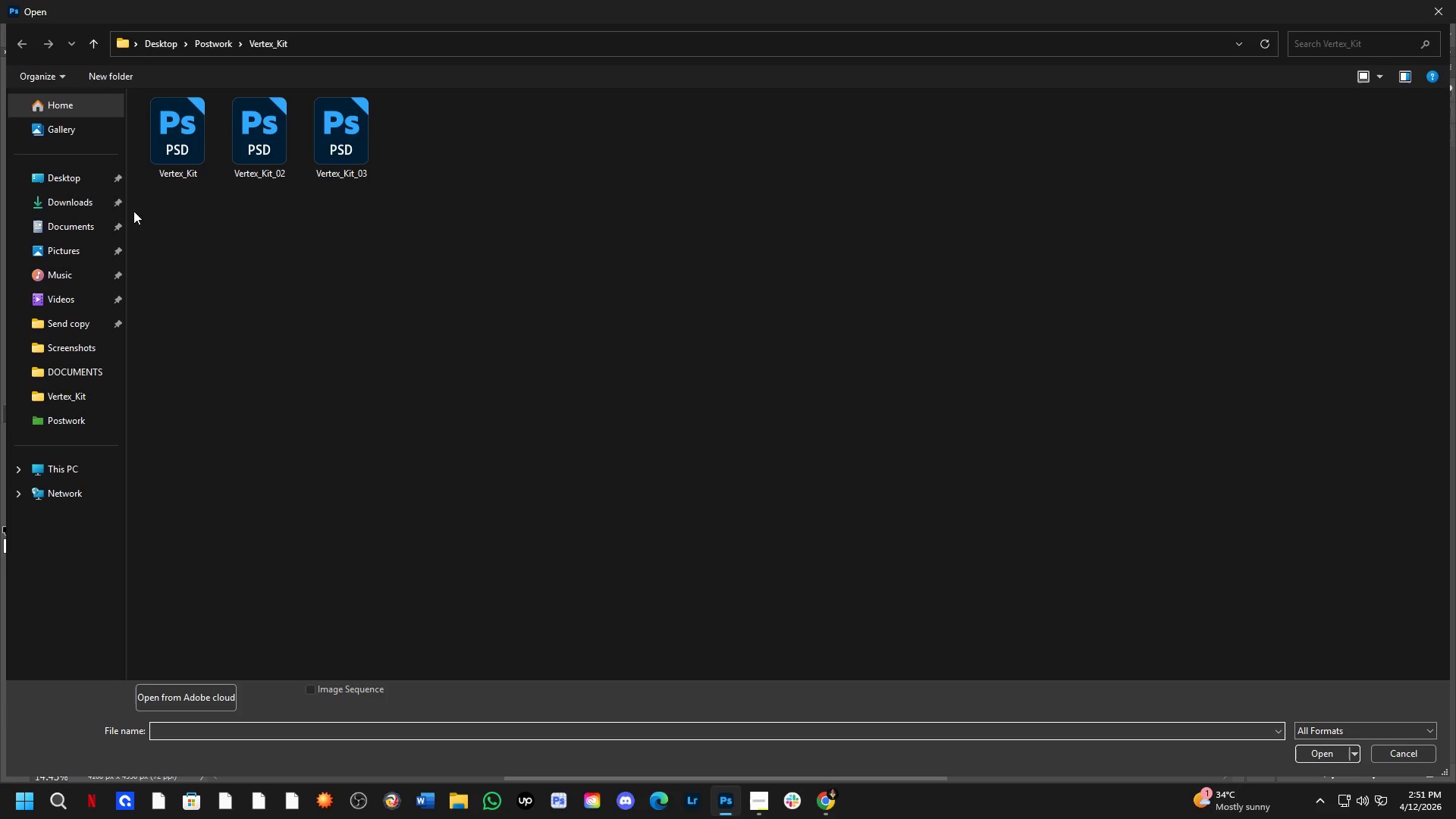 
left_click([77, 199])
 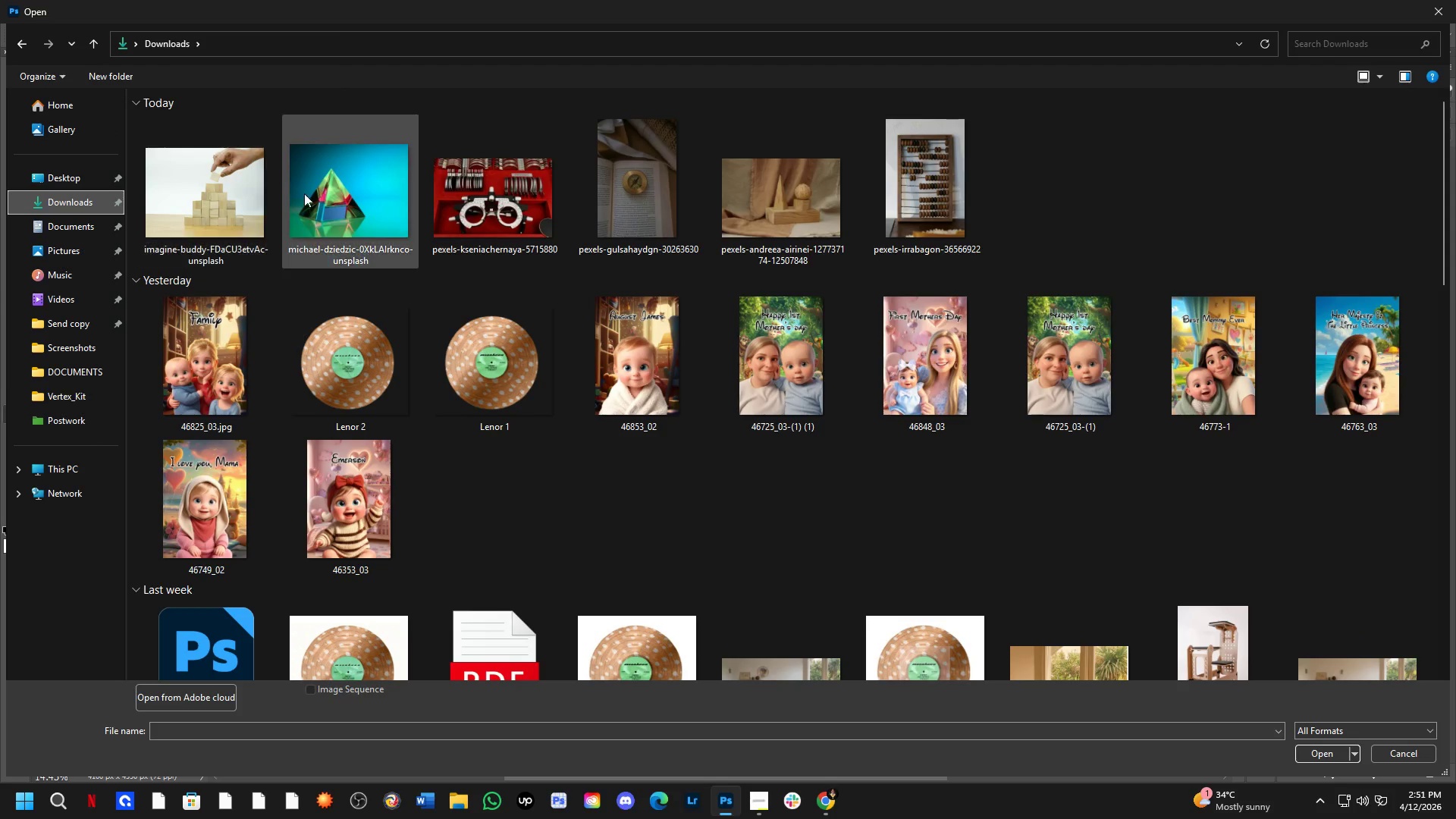 
left_click([313, 197])
 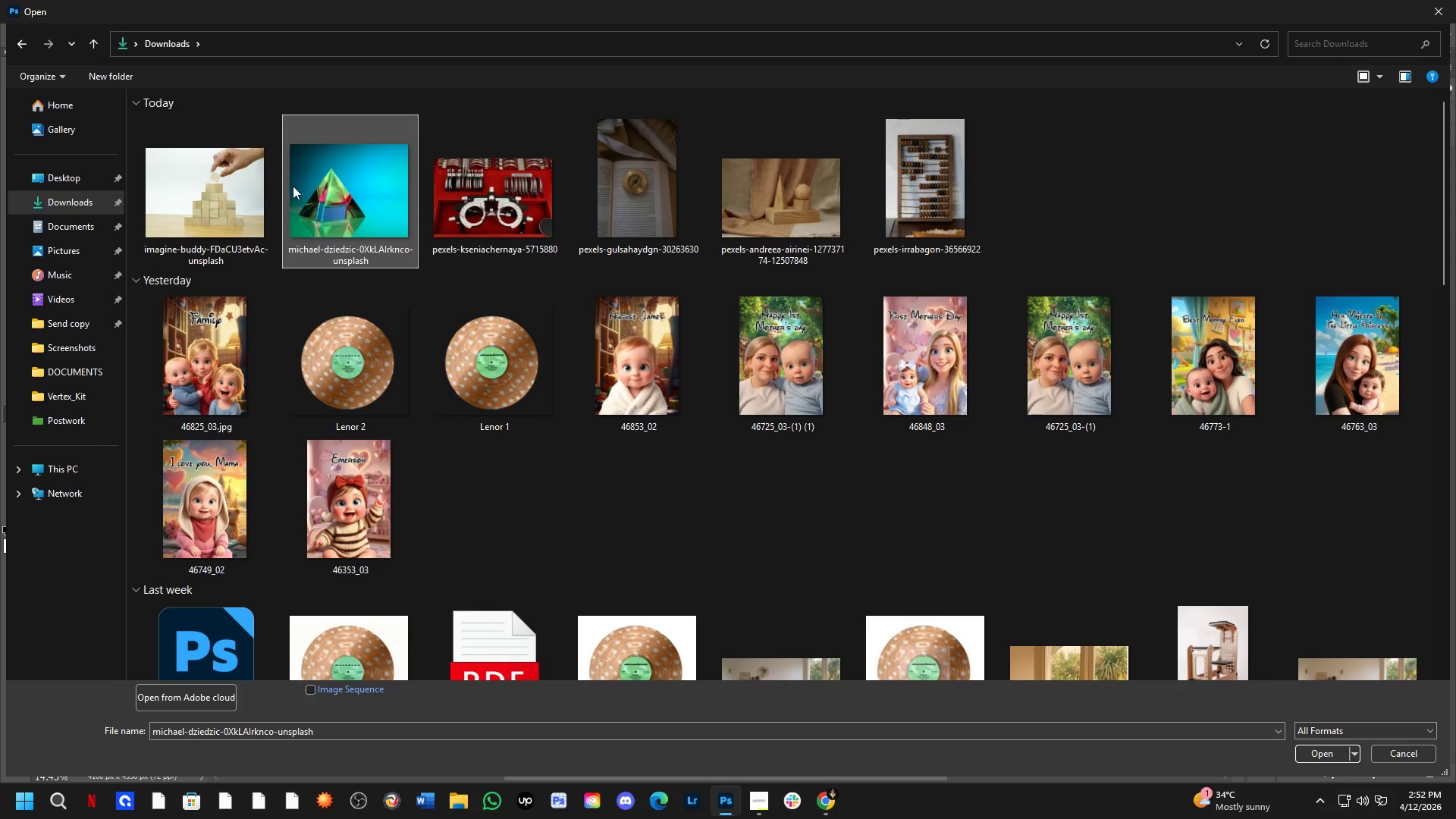 
key(NumpadEnter)
 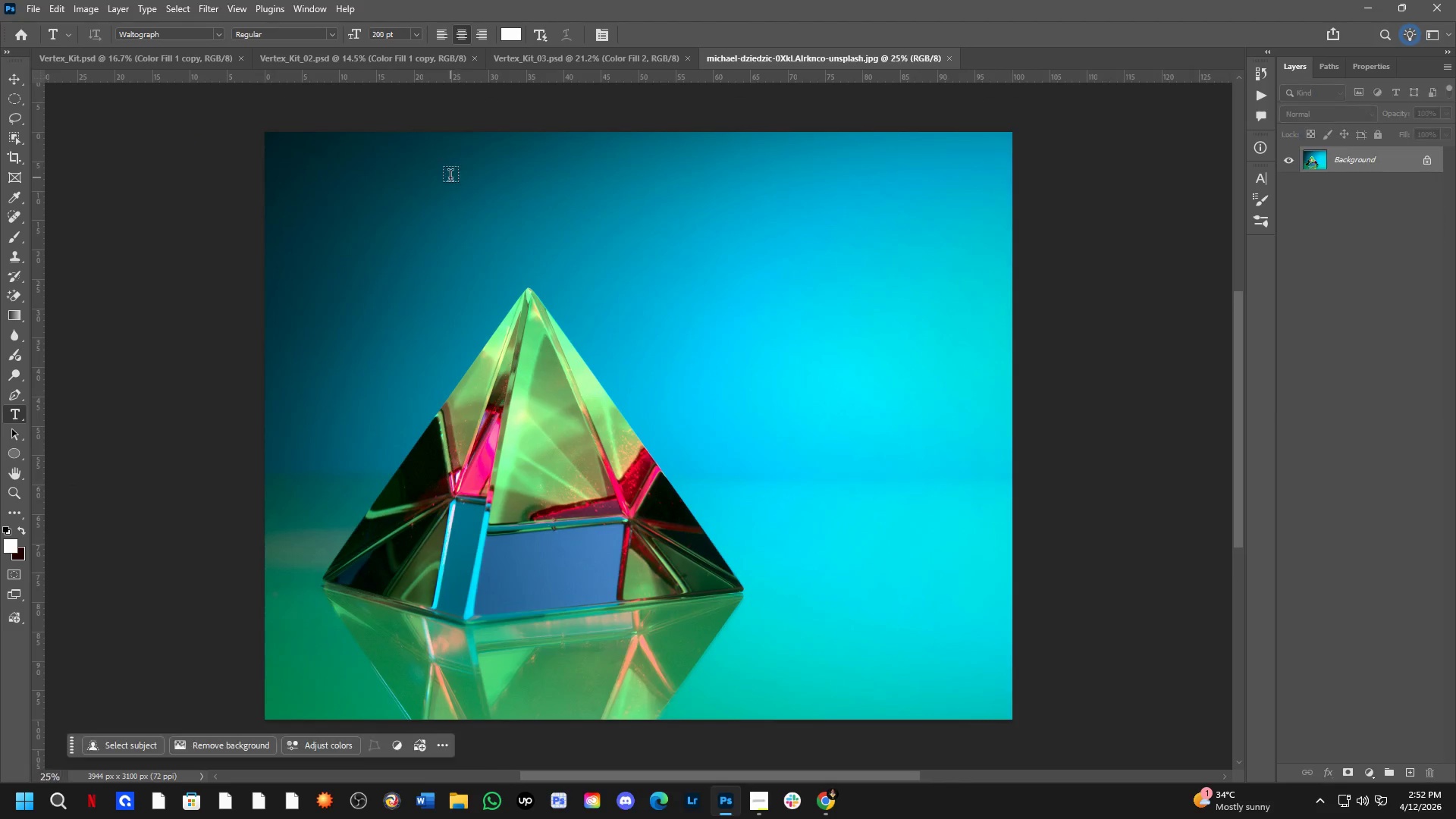 
key(Alt+Tab)